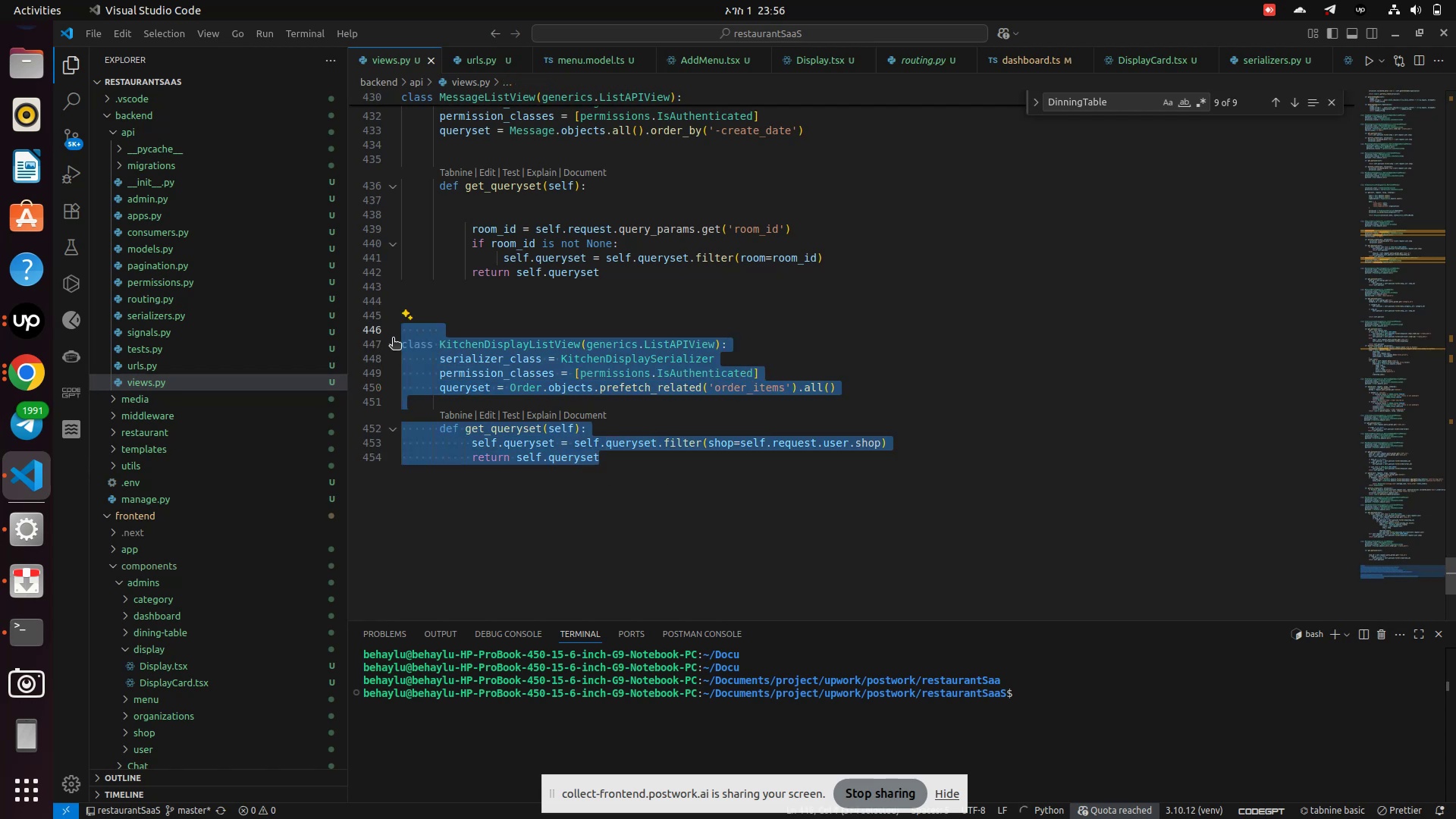 
key(Control+C)
 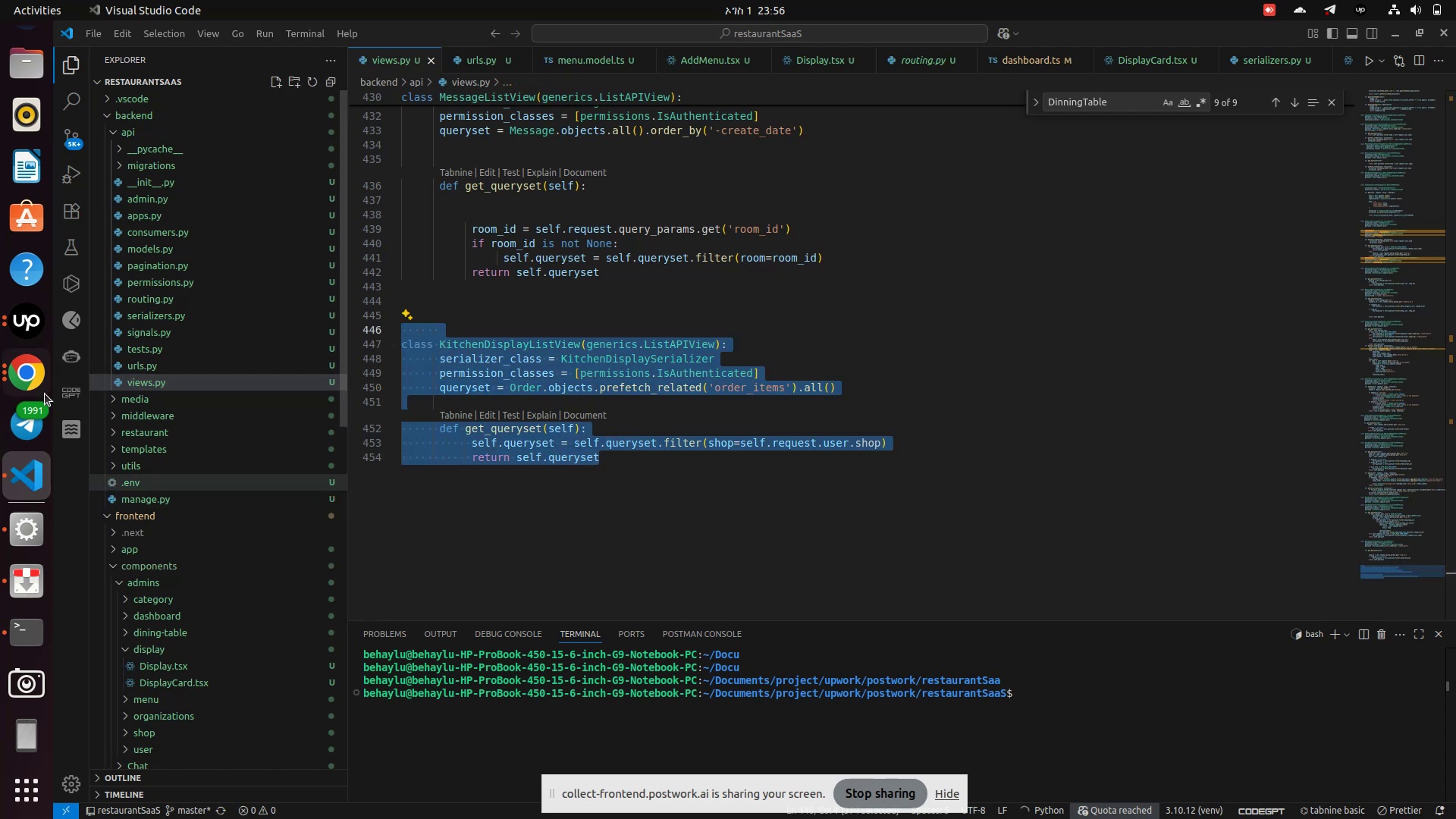 
left_click([35, 381])
 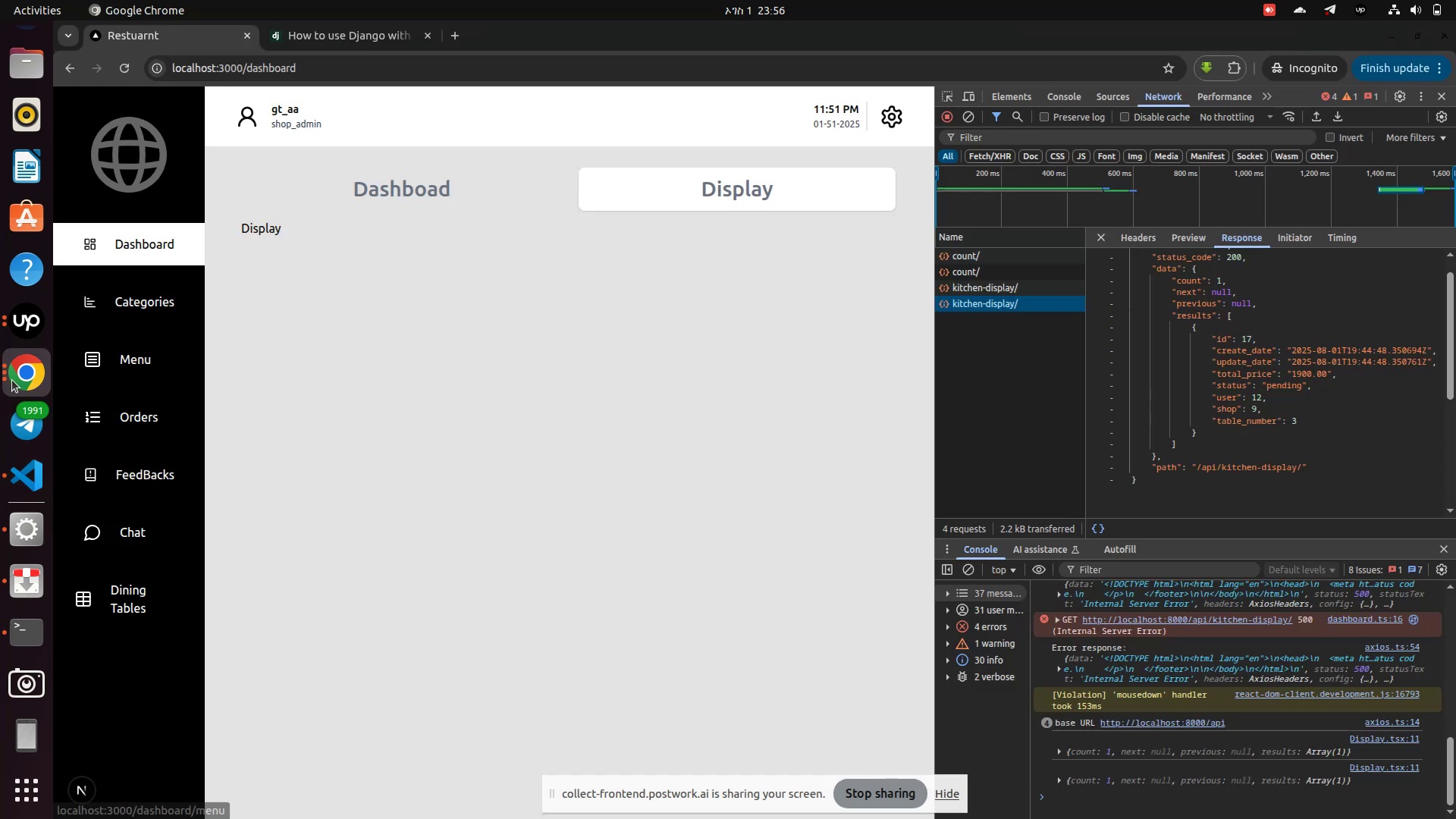 
left_click([10, 381])
 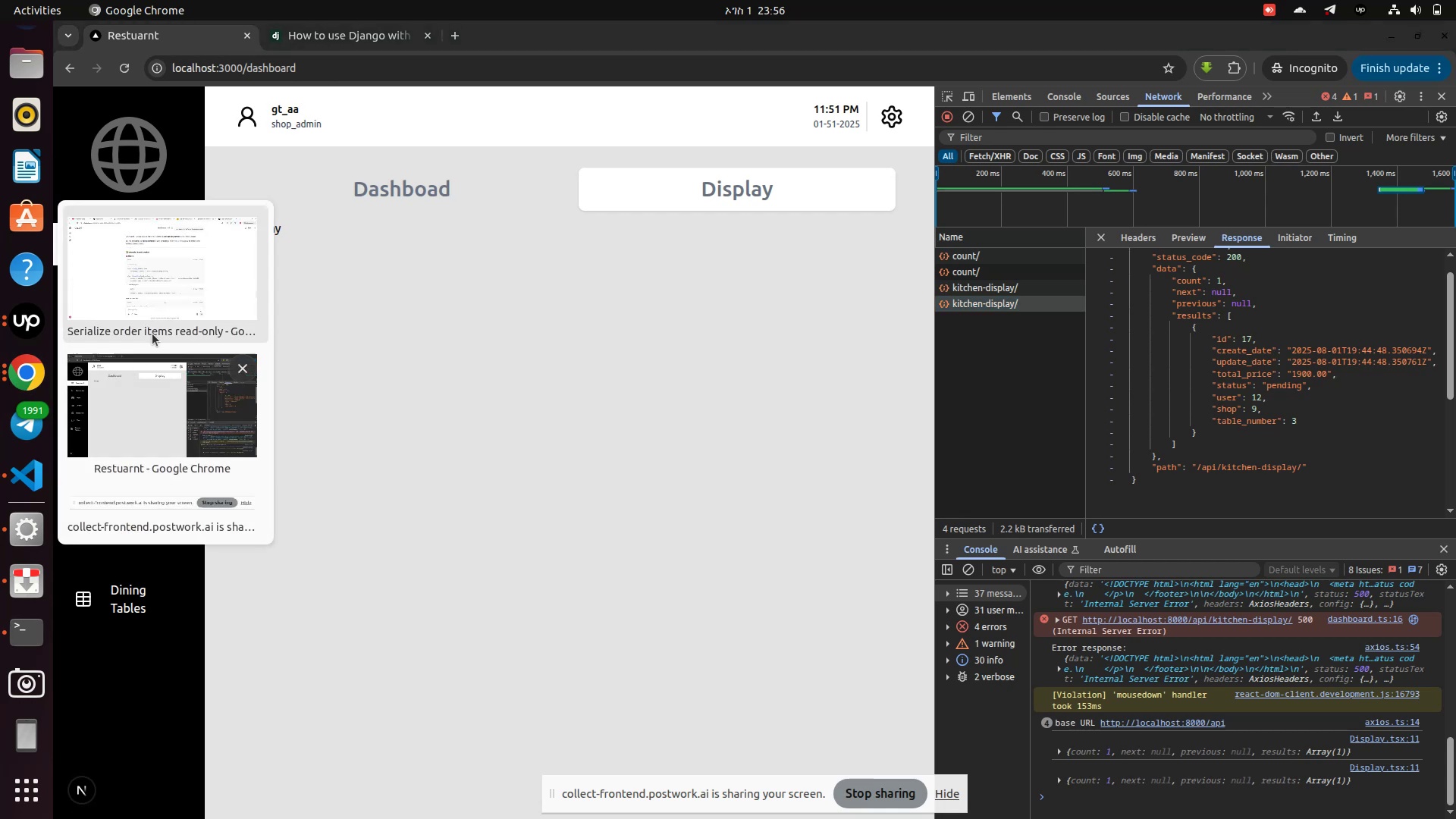 
left_click([158, 308])
 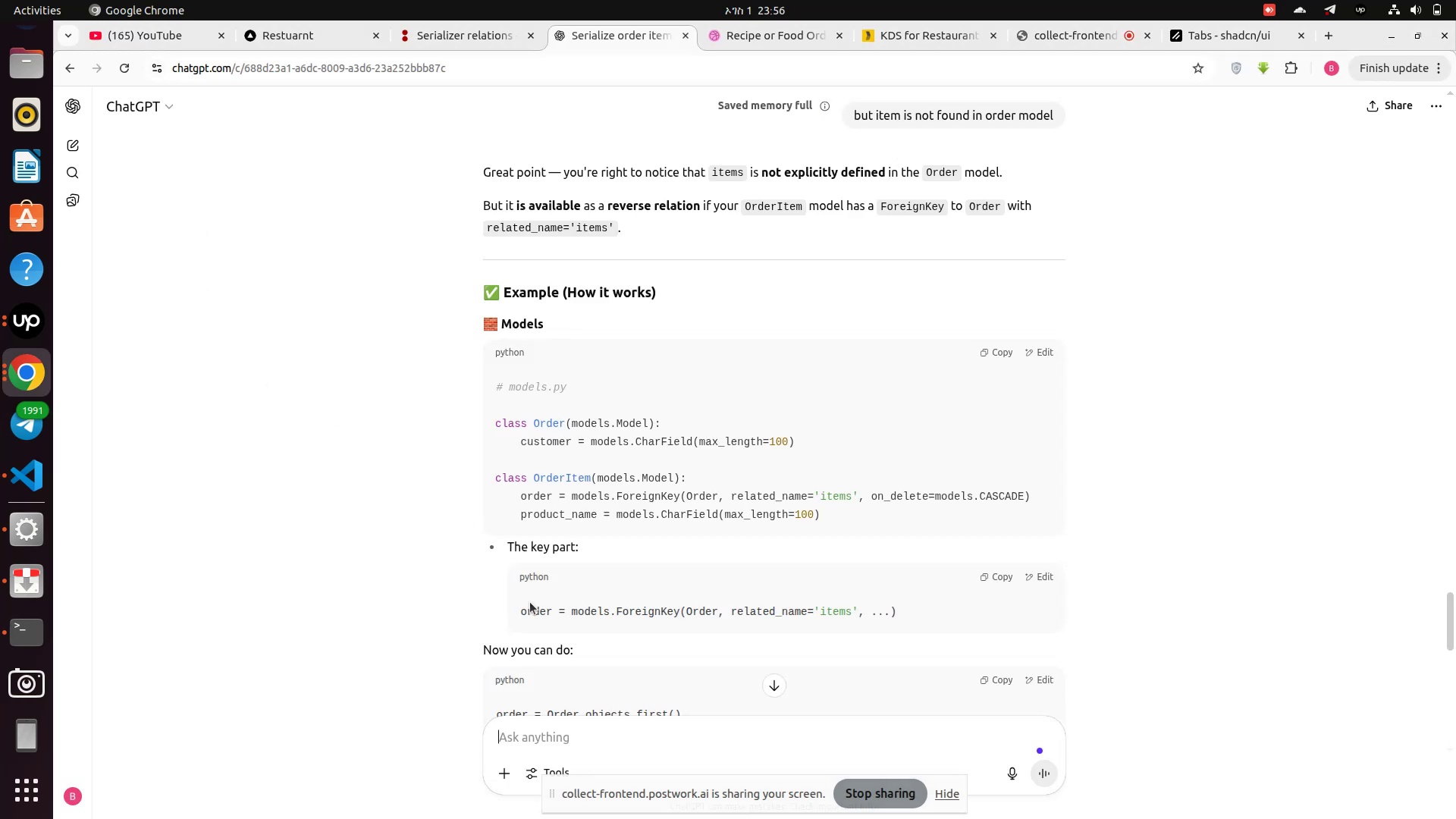 
scroll: coordinate [580, 664], scroll_direction: down, amount: 10.0
 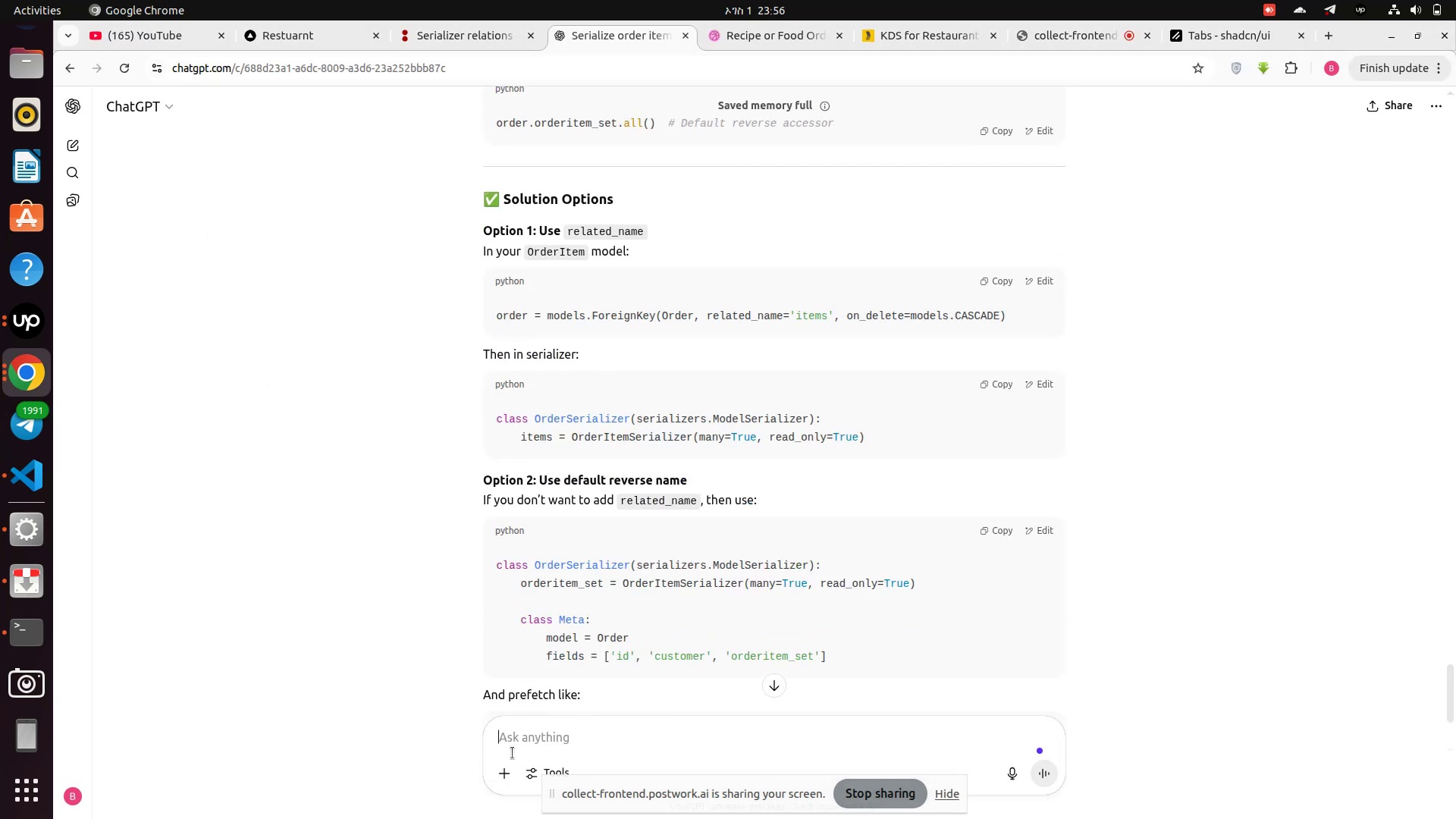 
key(Control+V)
 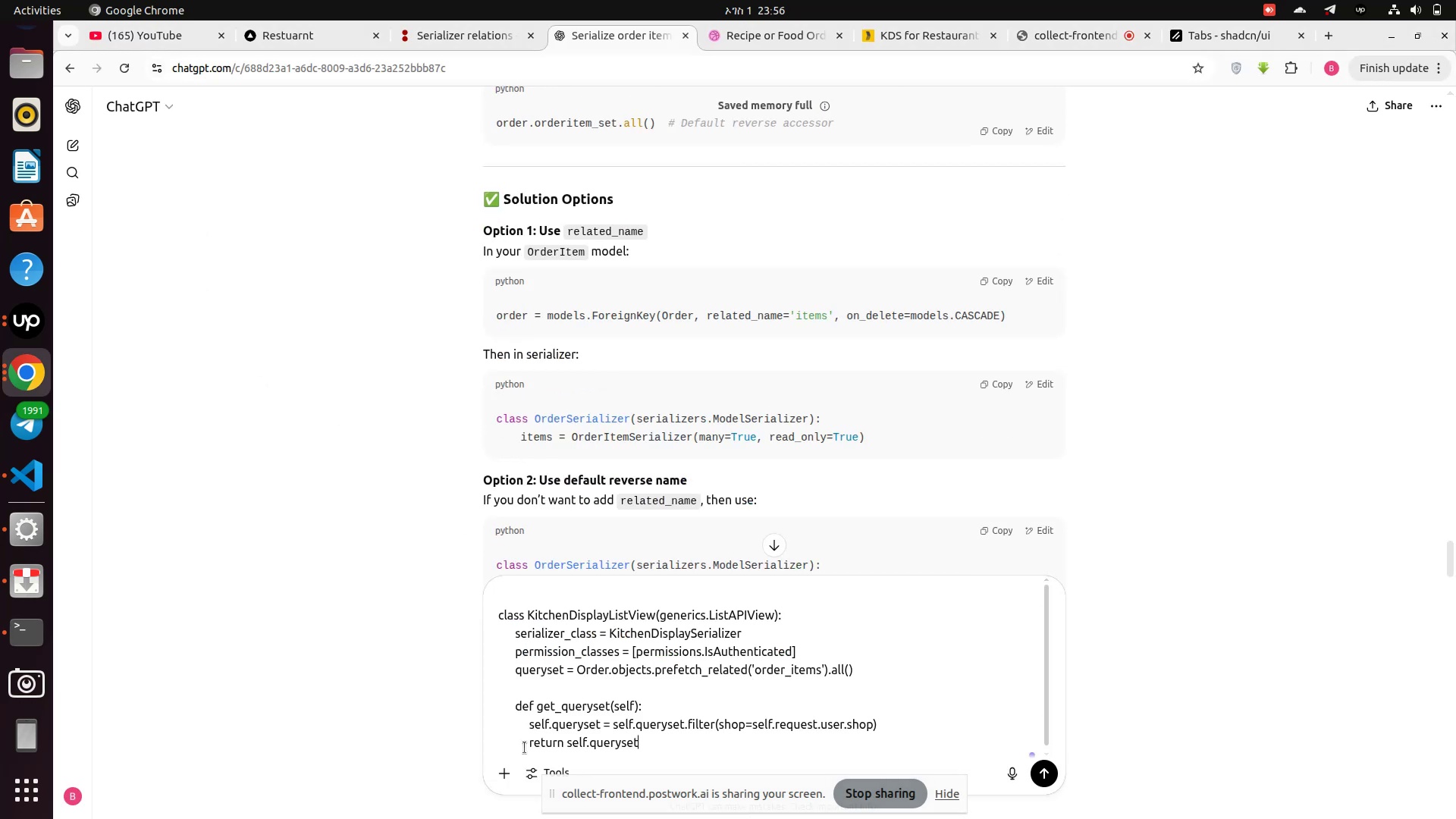 
key(Enter)
 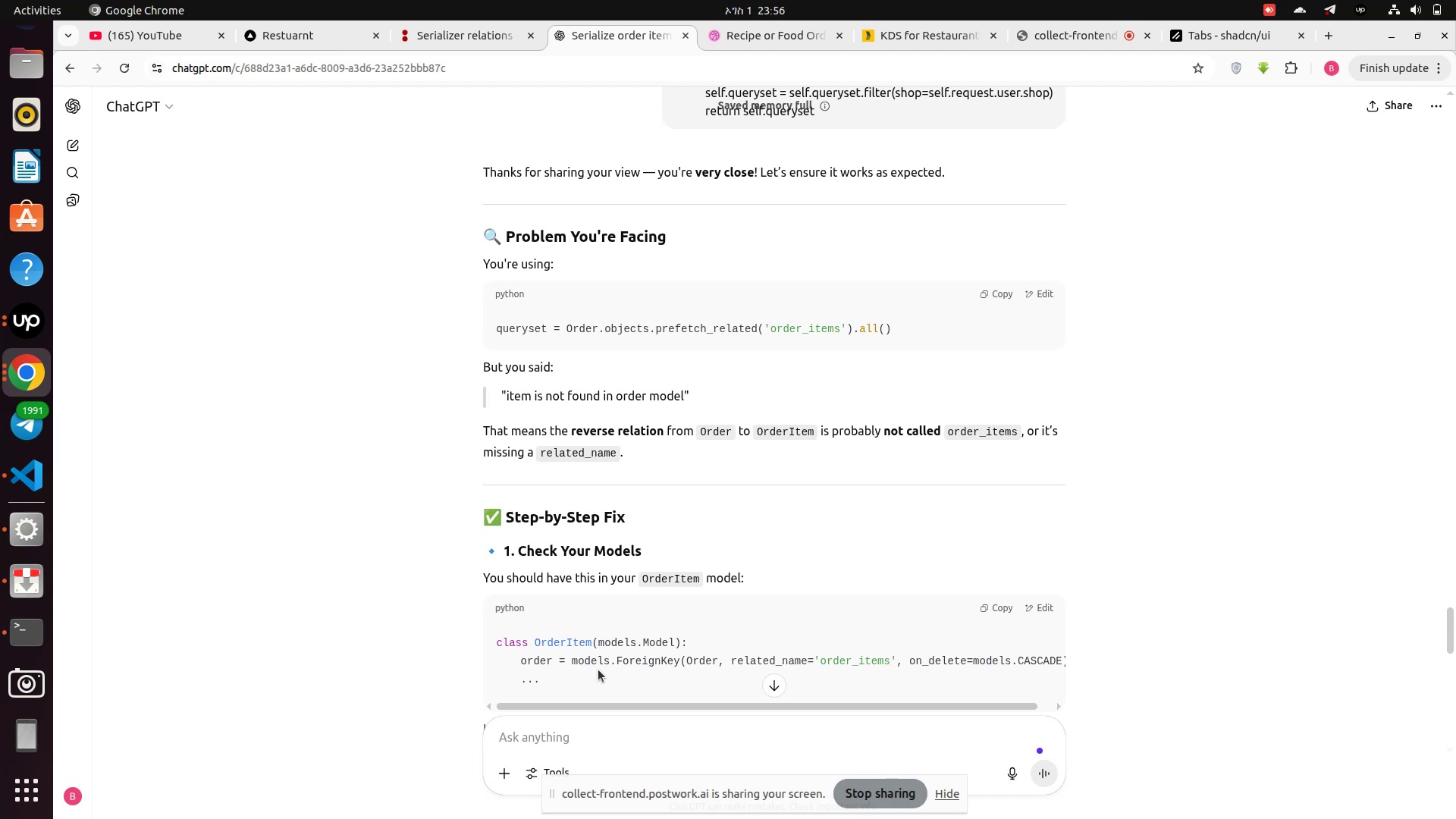 
wait(30.78)
 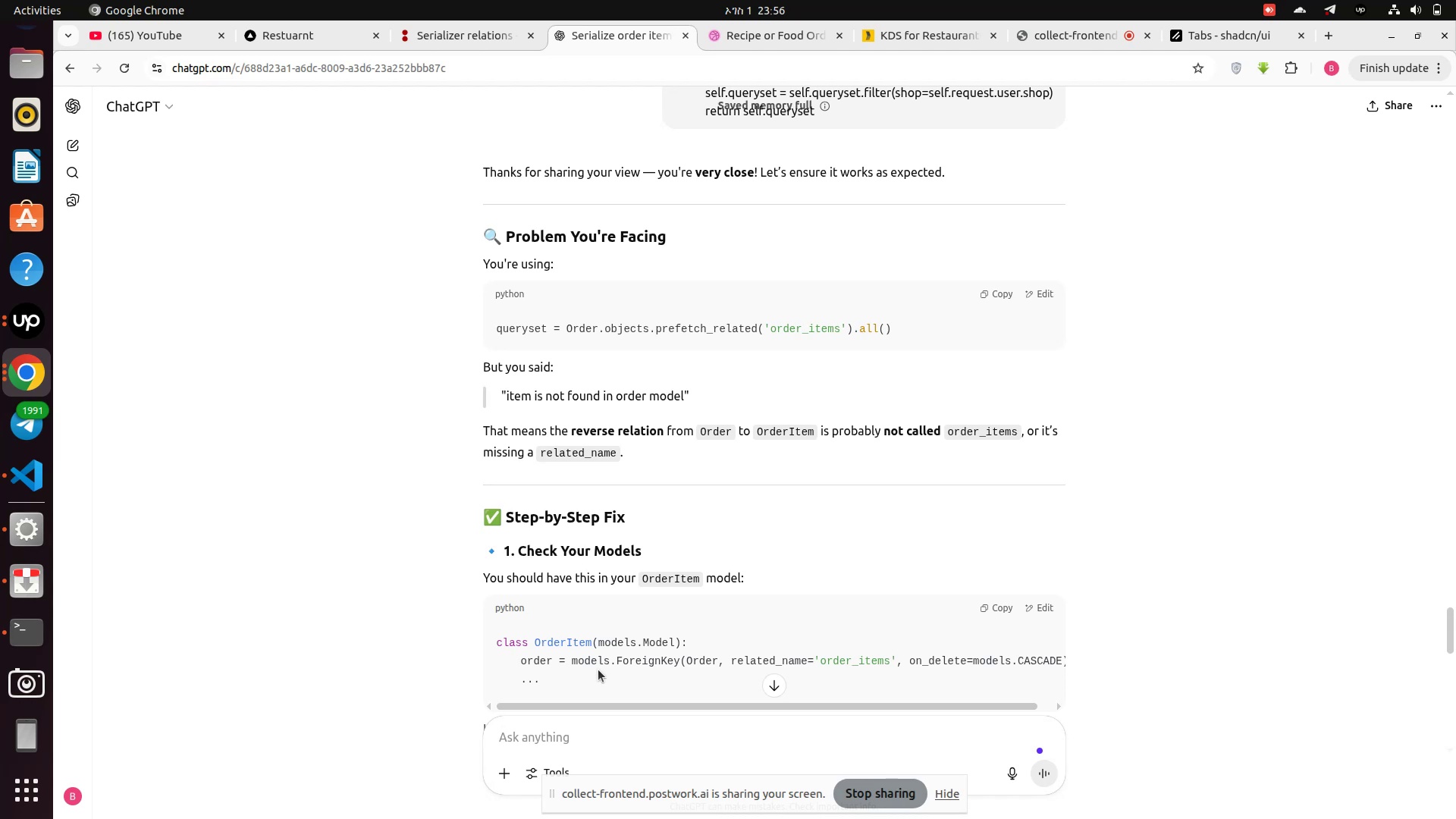 
left_click([0, 482])
 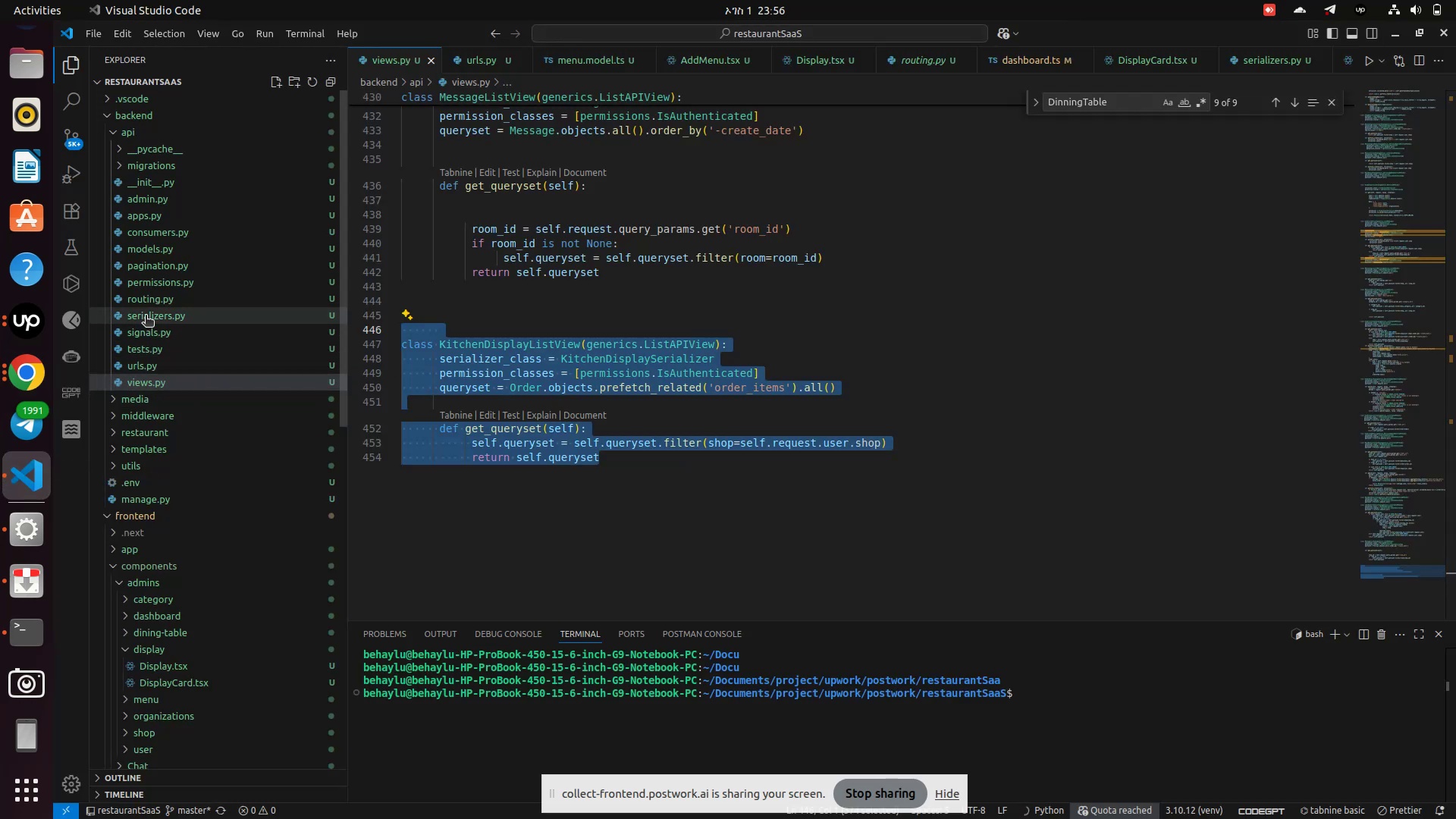 
left_click([160, 251])
 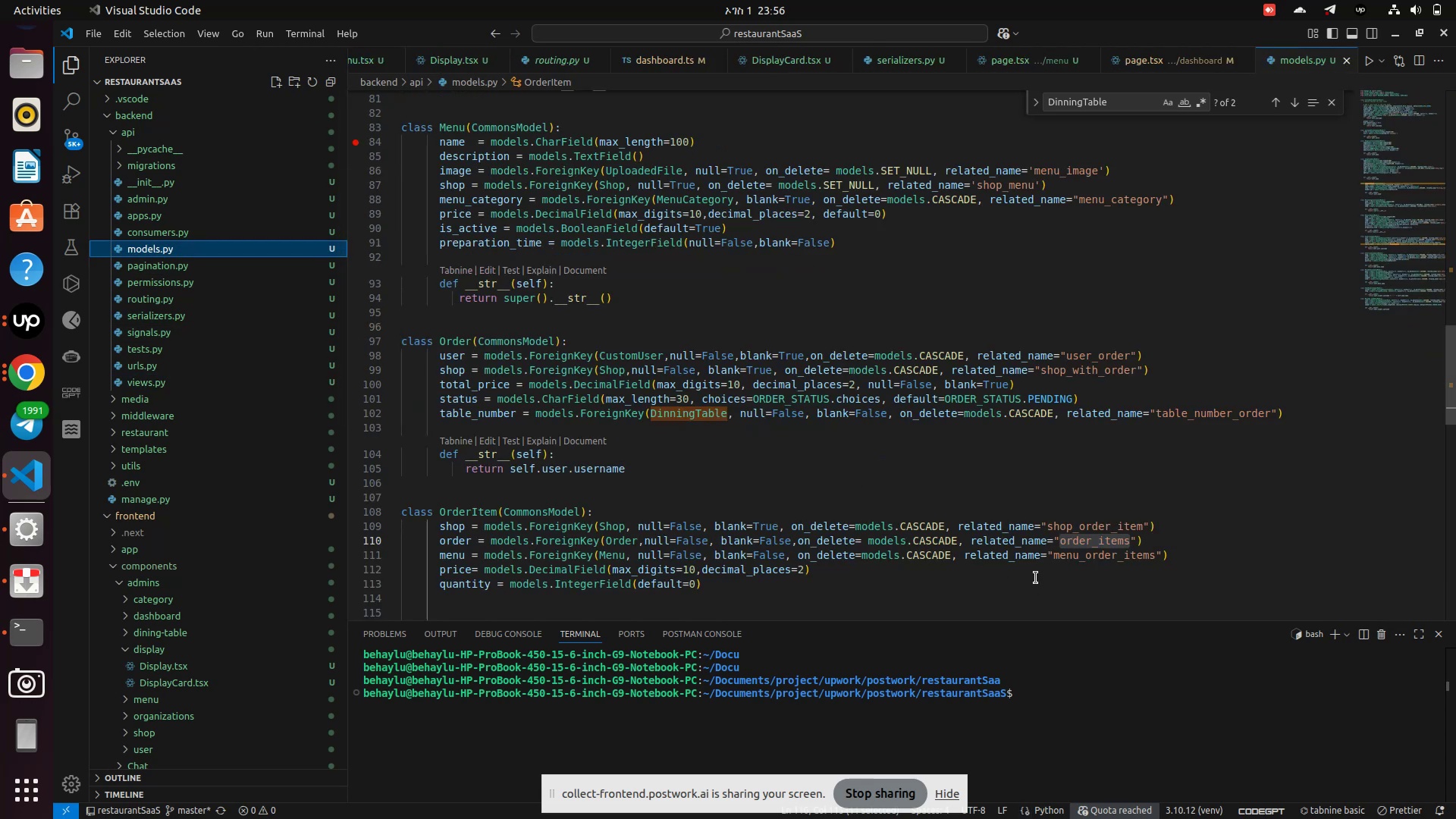 
wait(8.49)
 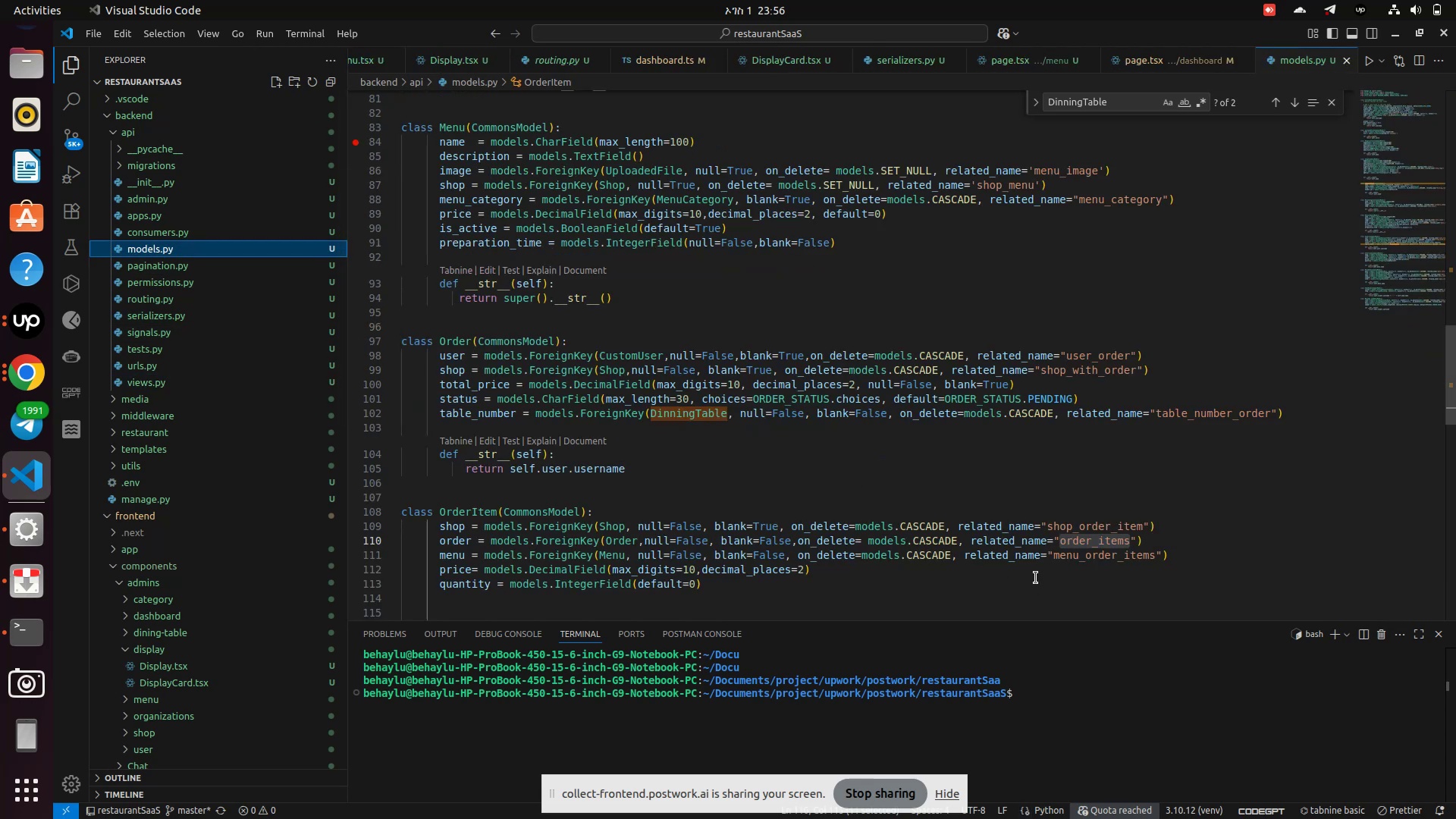 
left_click_drag(start_coordinate=[423, 493], to_coordinate=[400, 610])
 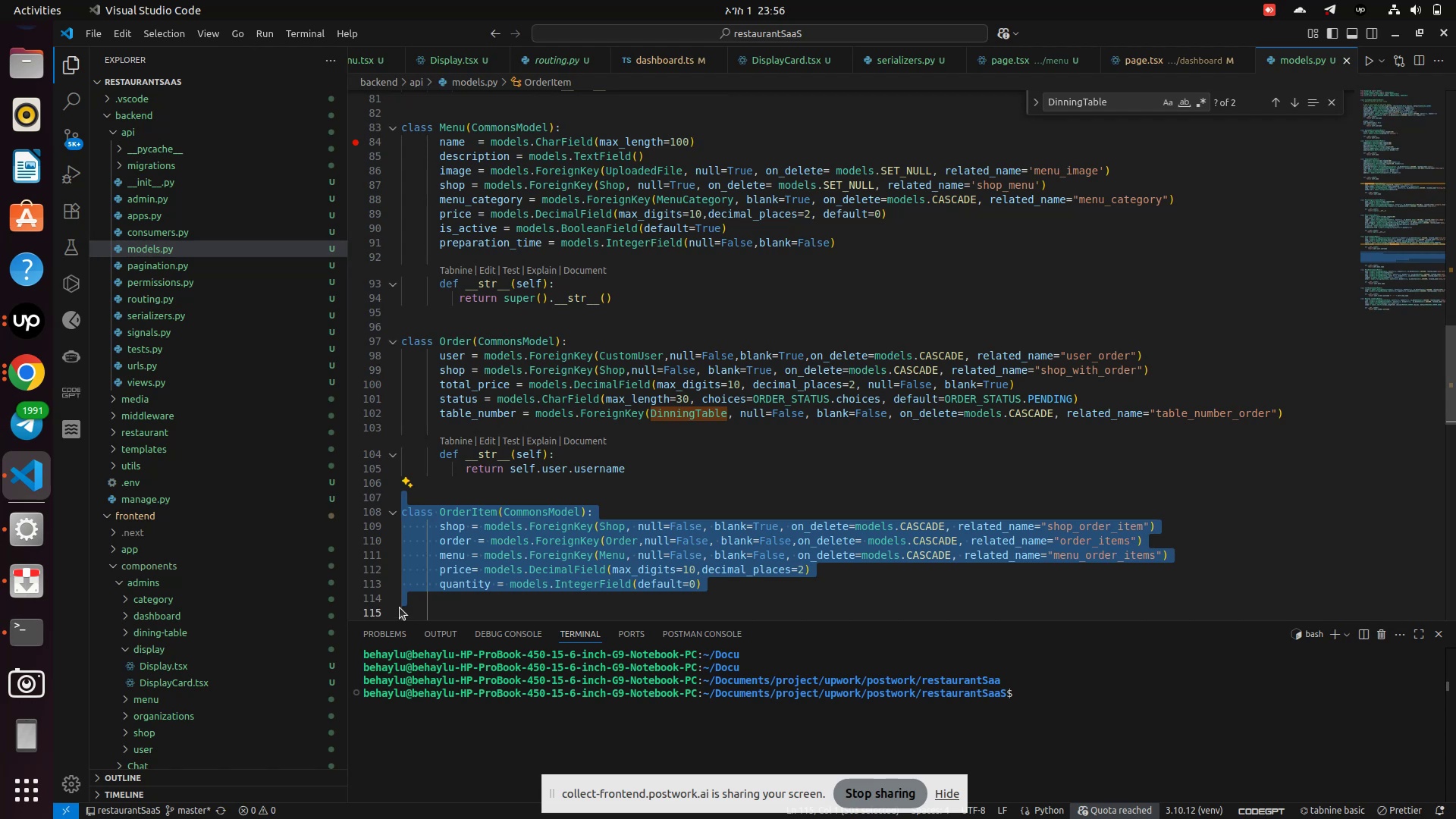 
key(Control+C)
 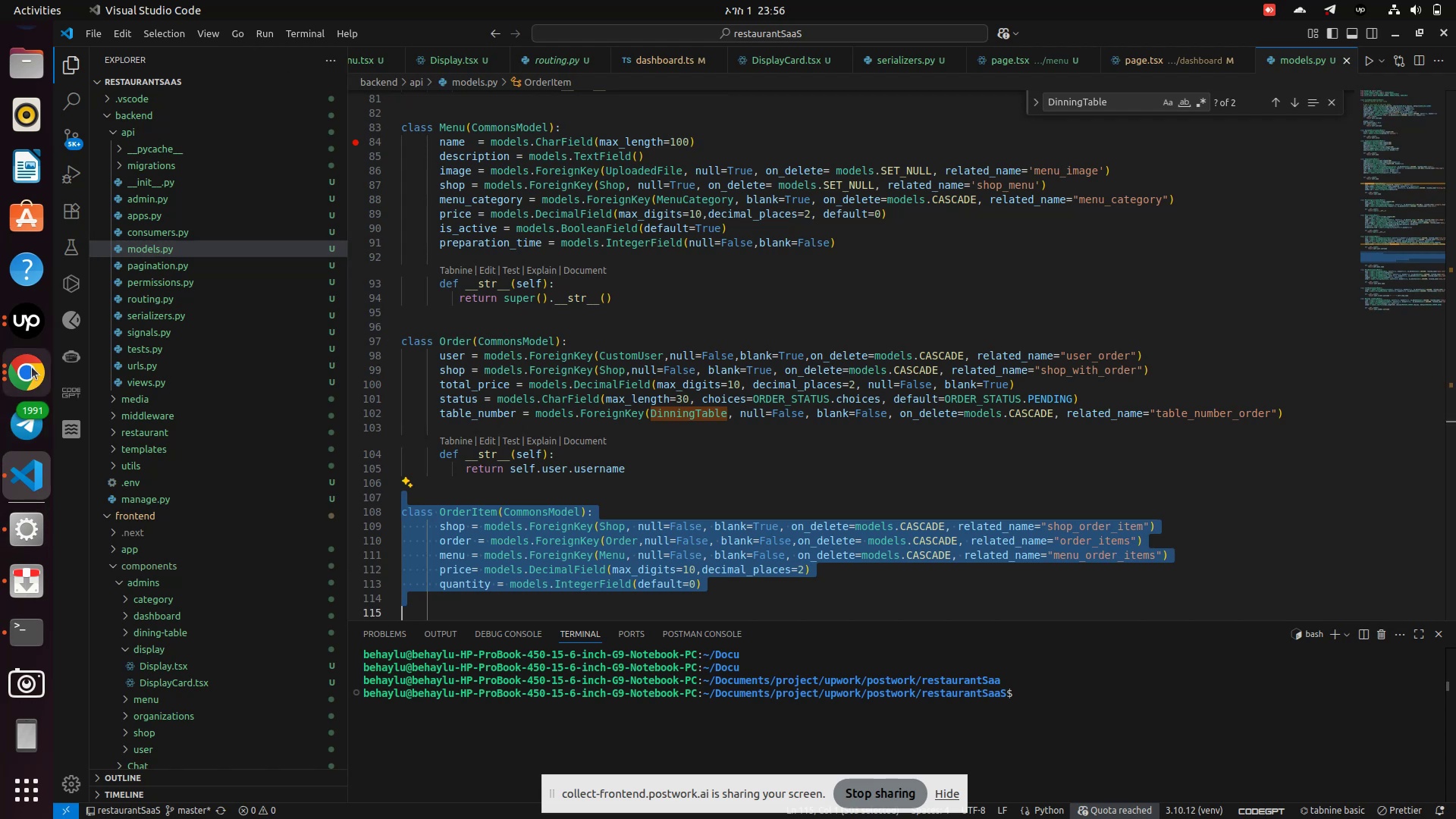 
left_click([35, 356])
 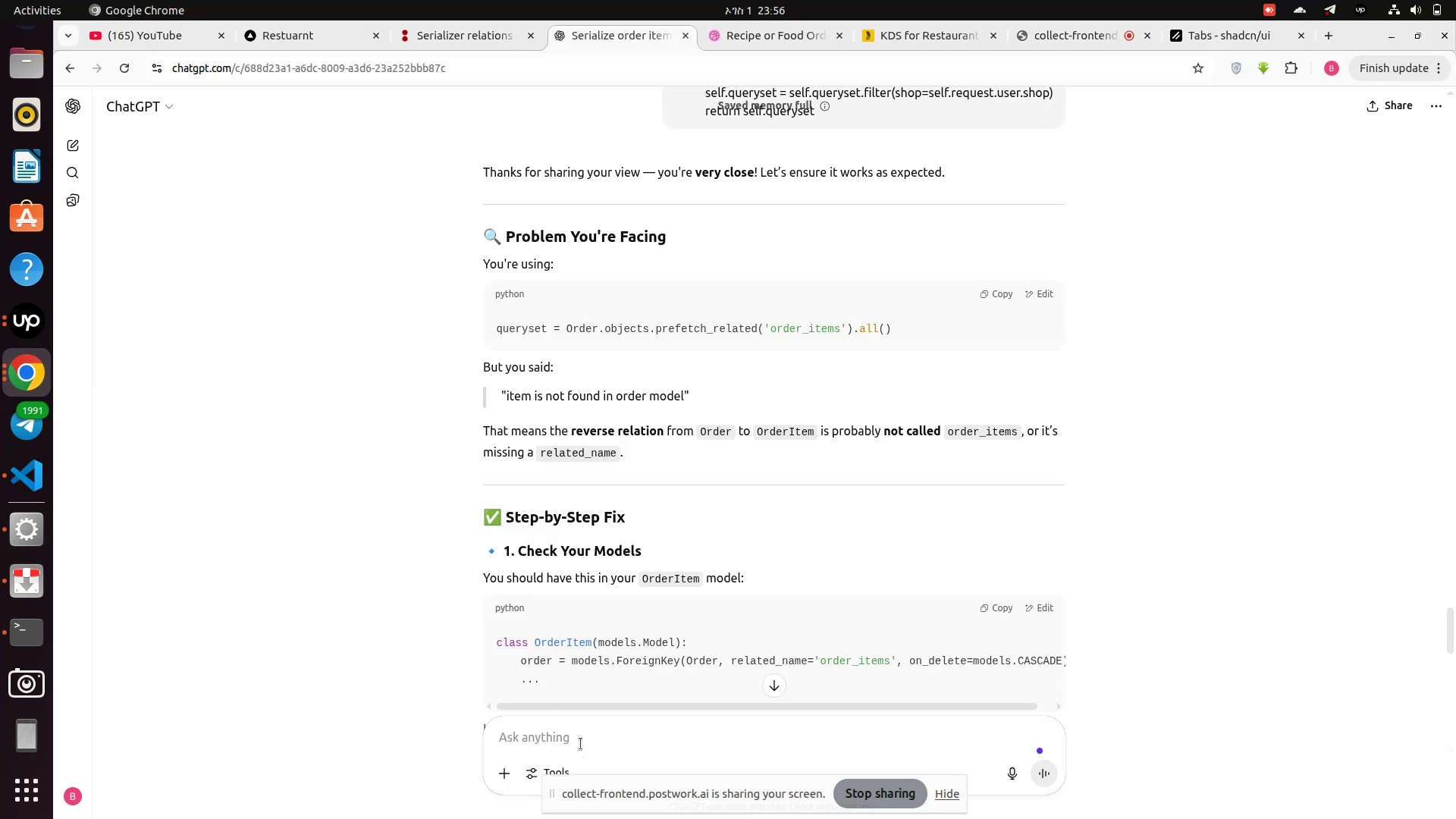 
key(Control+V)
 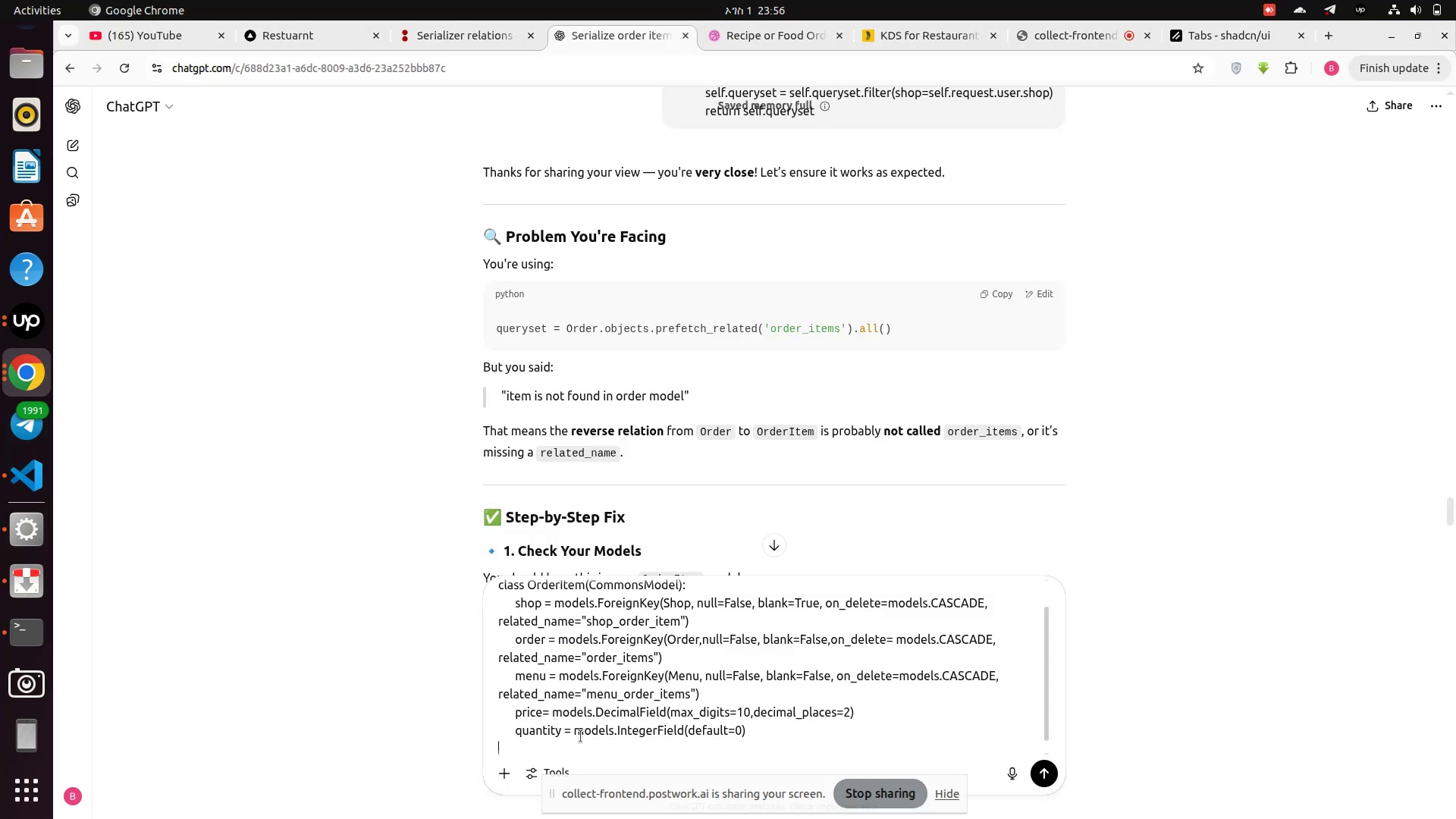 
key(Enter)
 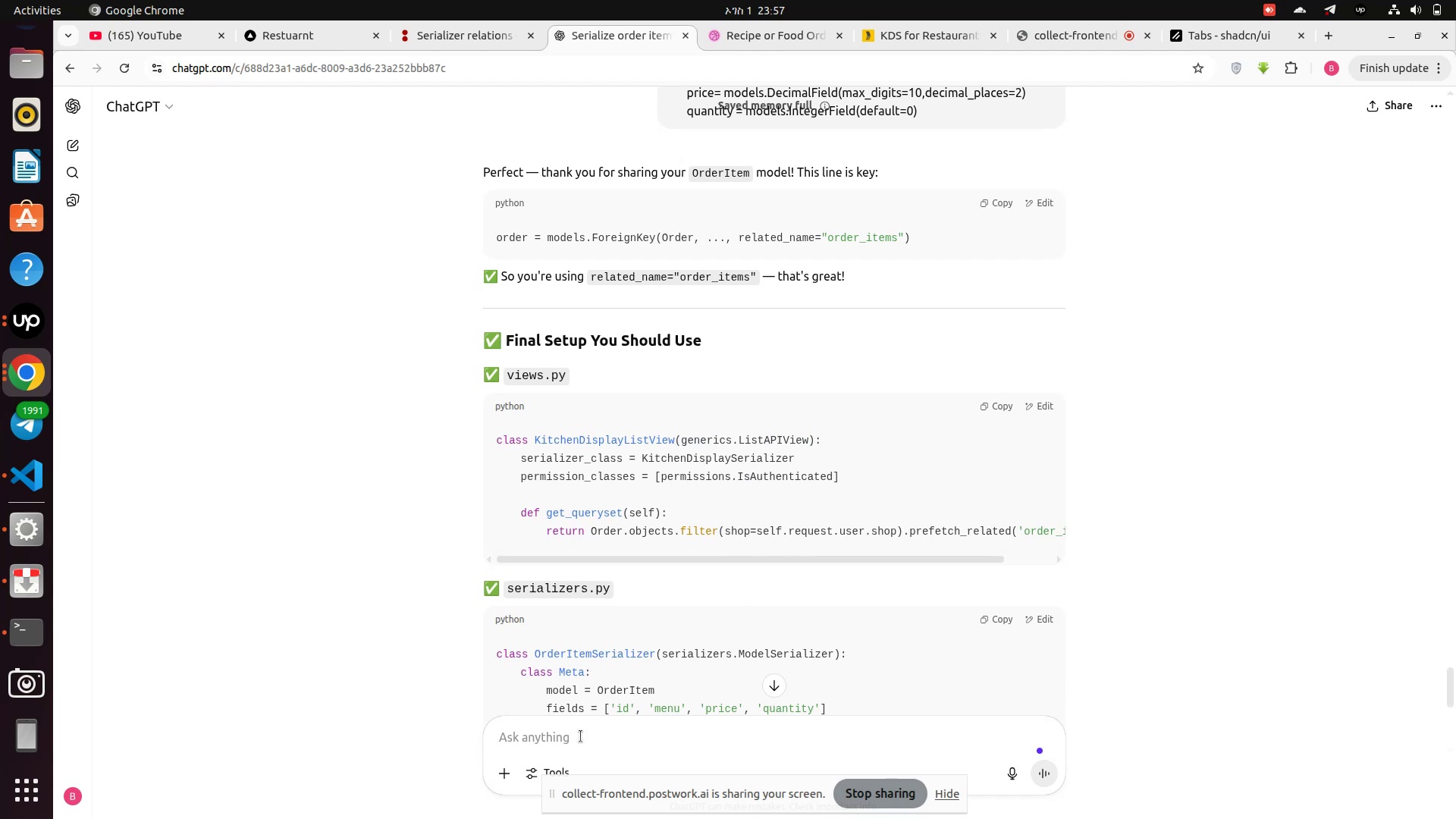 
wait(12.55)
 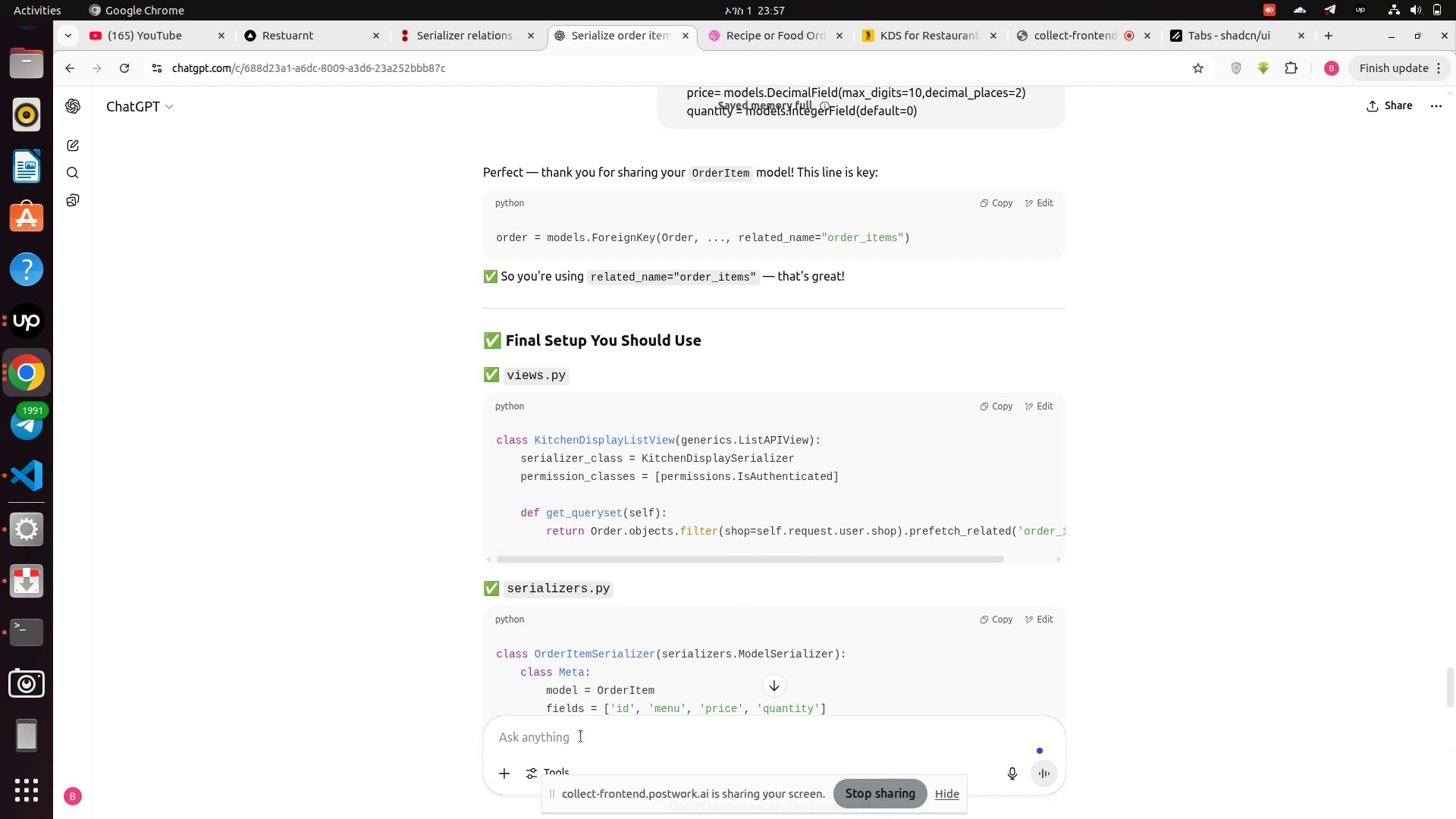 
left_click_drag(start_coordinate=[548, 553], to_coordinate=[935, 554])
 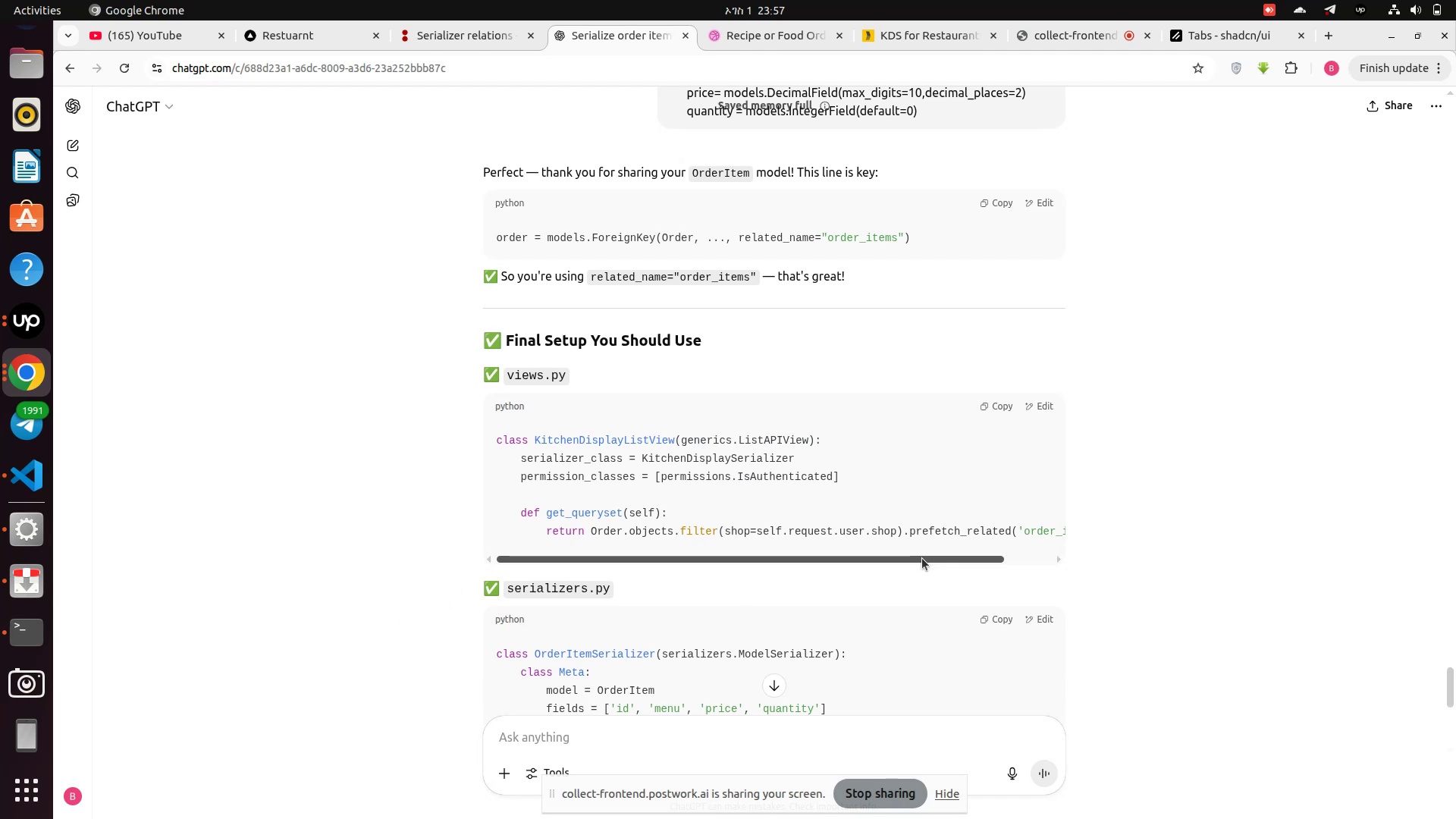 
left_click_drag(start_coordinate=[921, 560], to_coordinate=[1017, 578])
 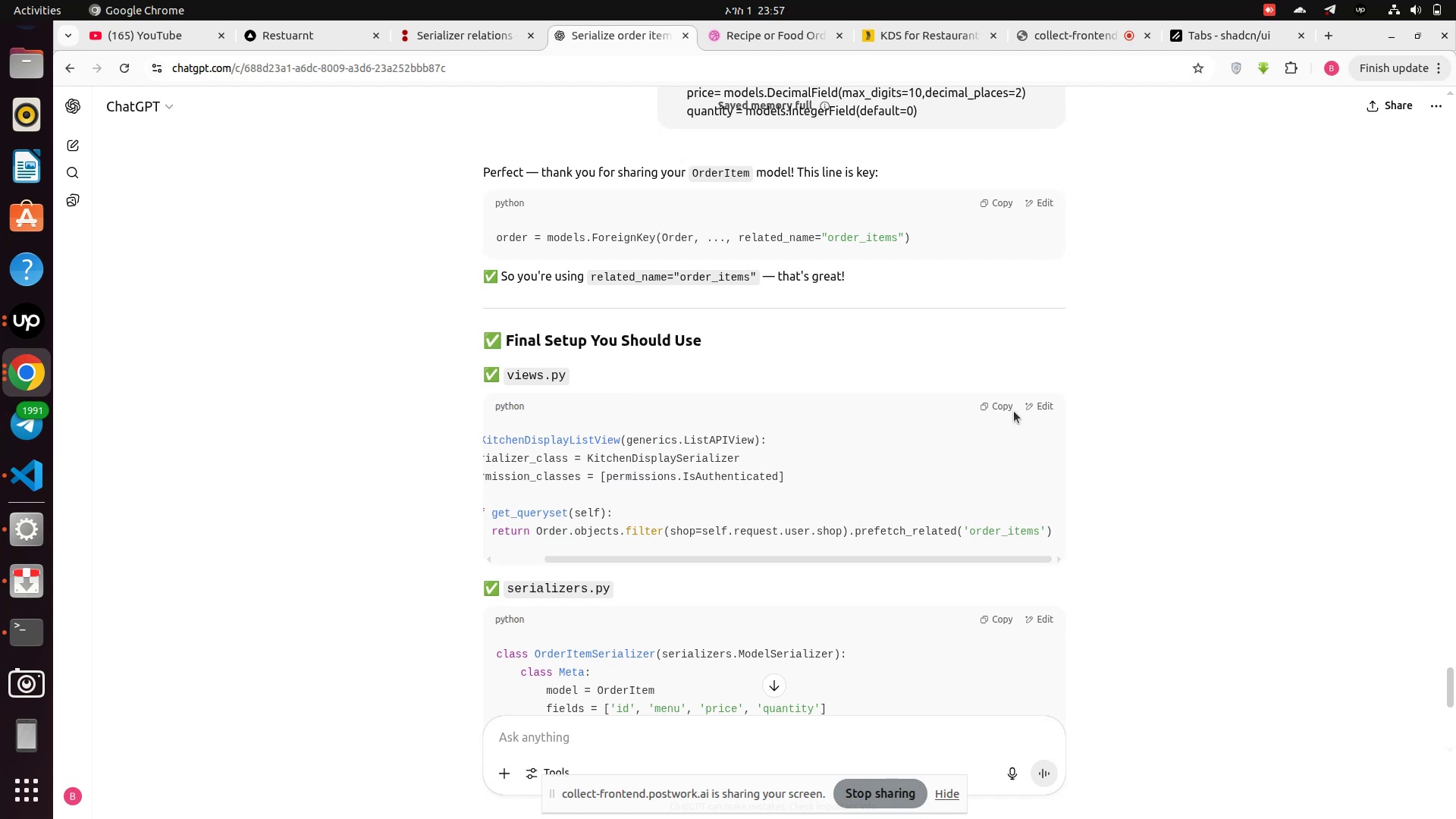 
left_click([1012, 408])
 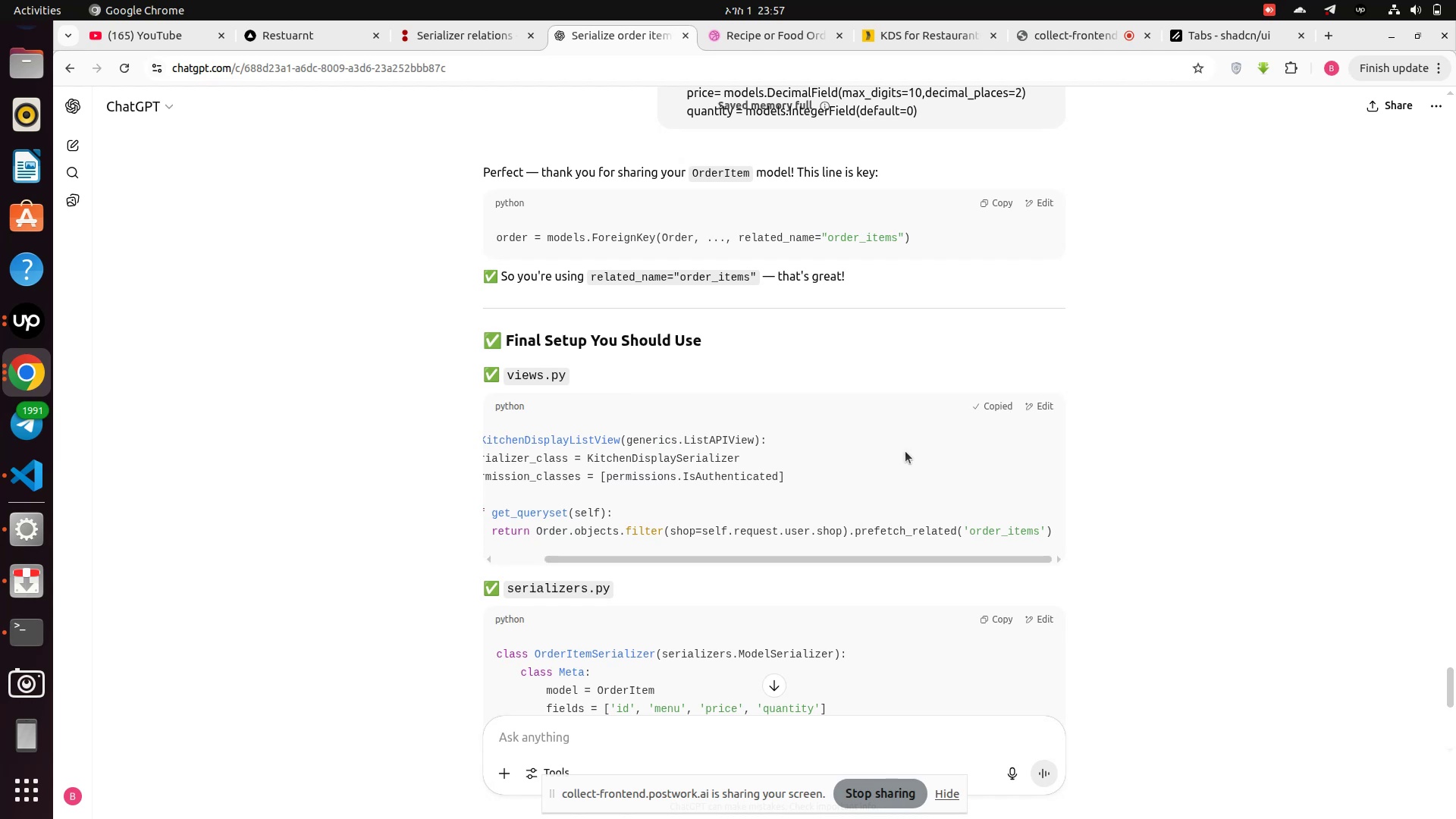 
scroll: coordinate [905, 451], scroll_direction: down, amount: 4.0
 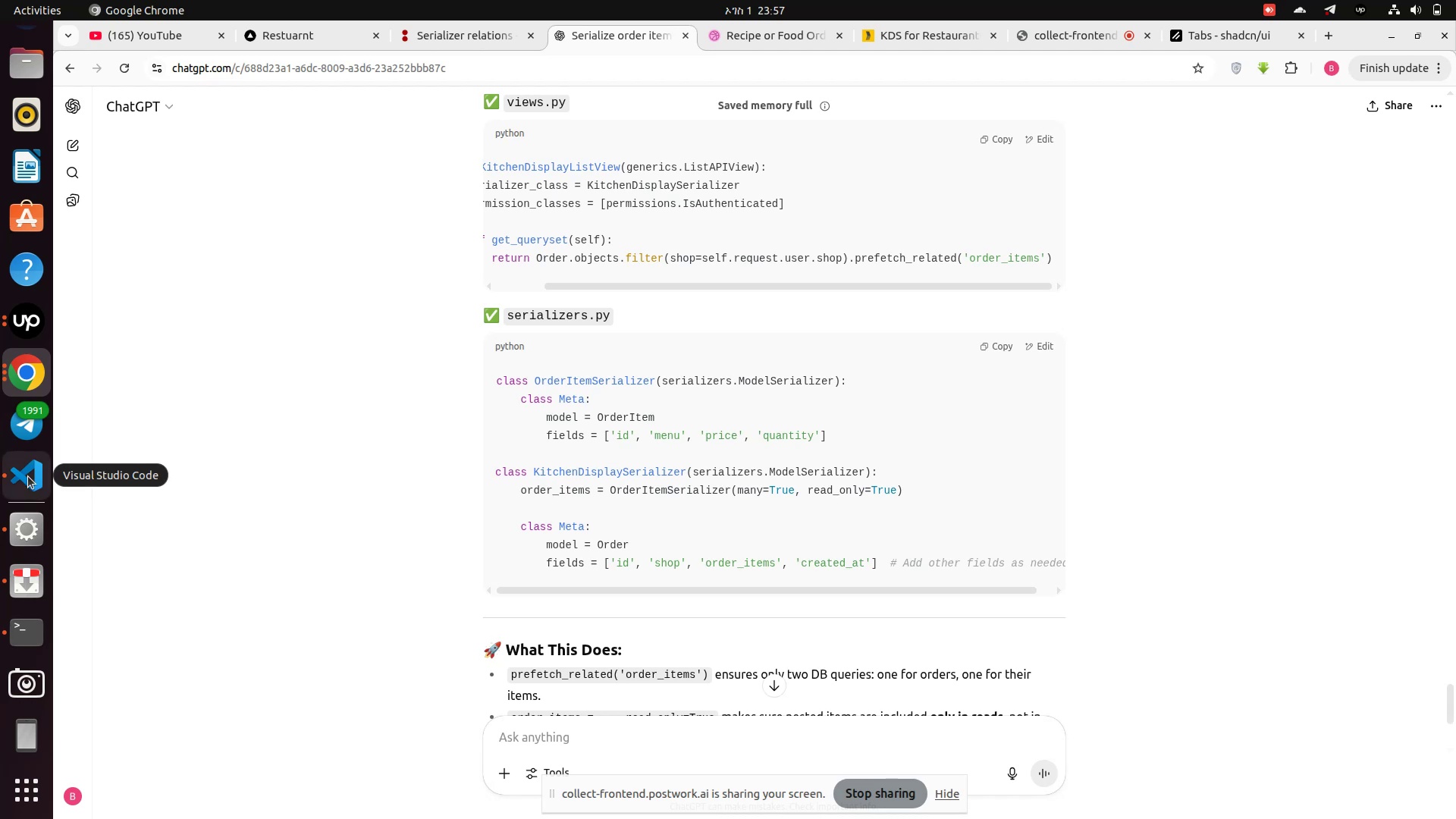 
wait(6.06)
 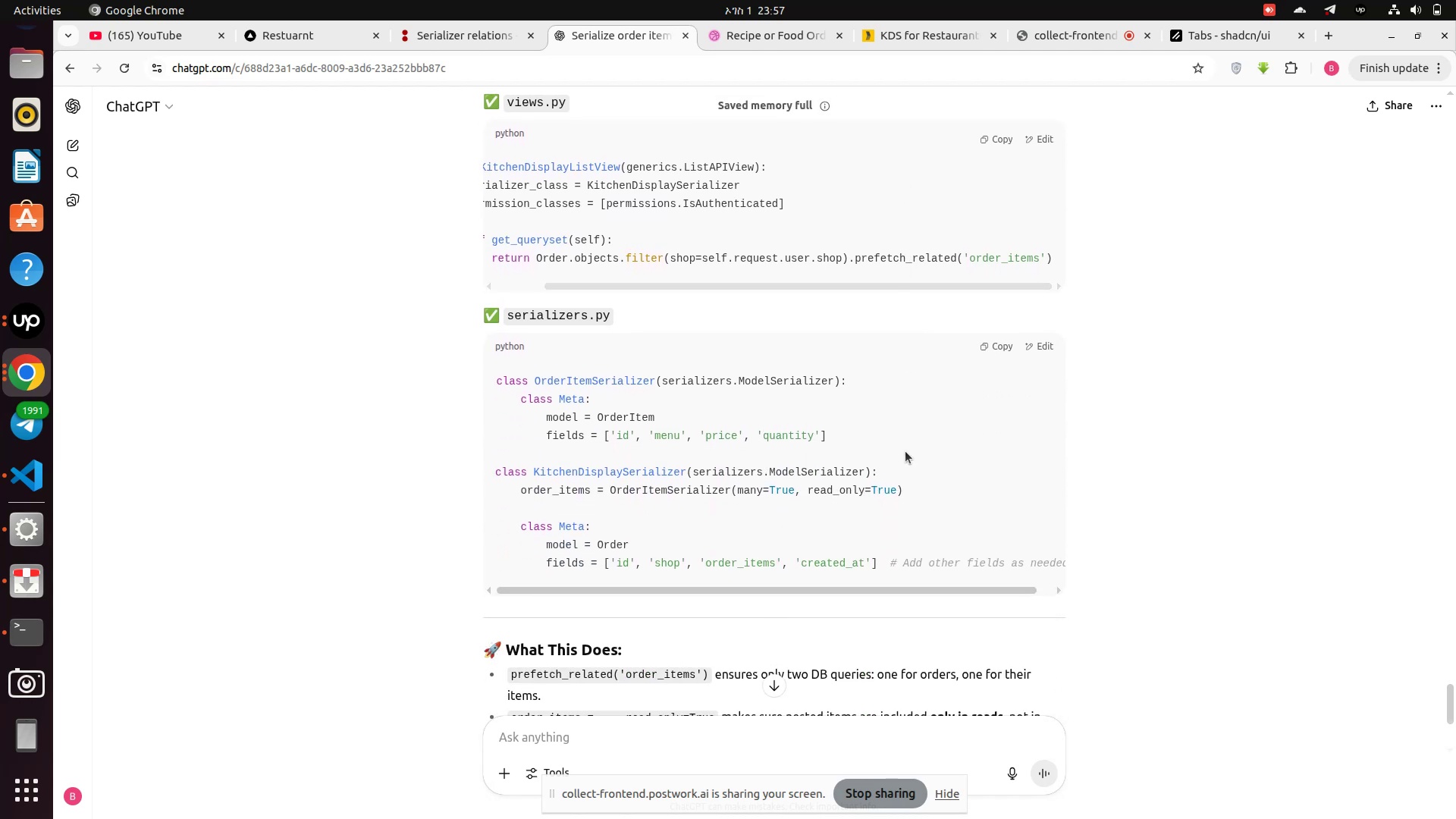 
left_click([28, 476])
 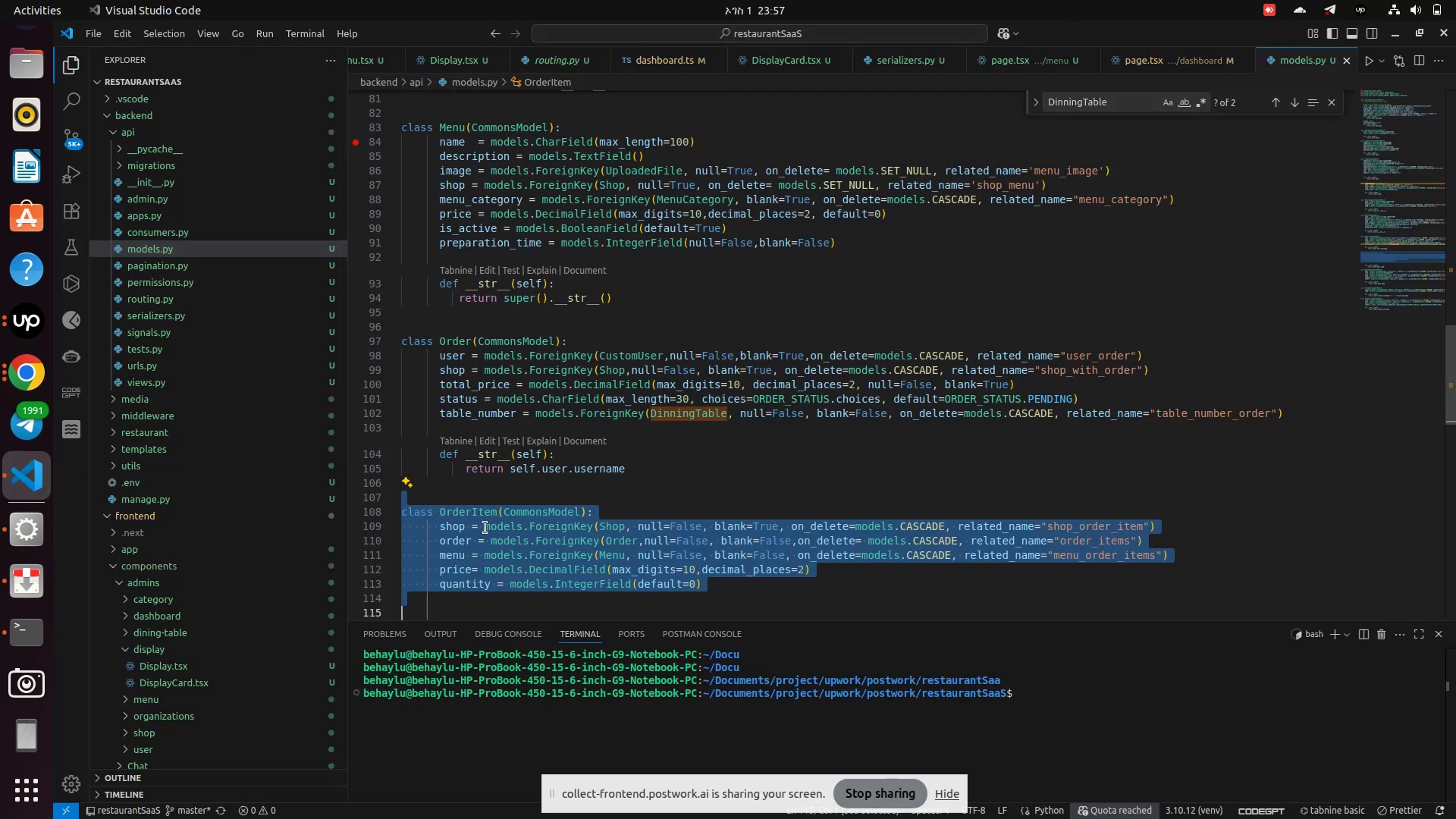 
scroll: coordinate [494, 523], scroll_direction: down, amount: 6.0
 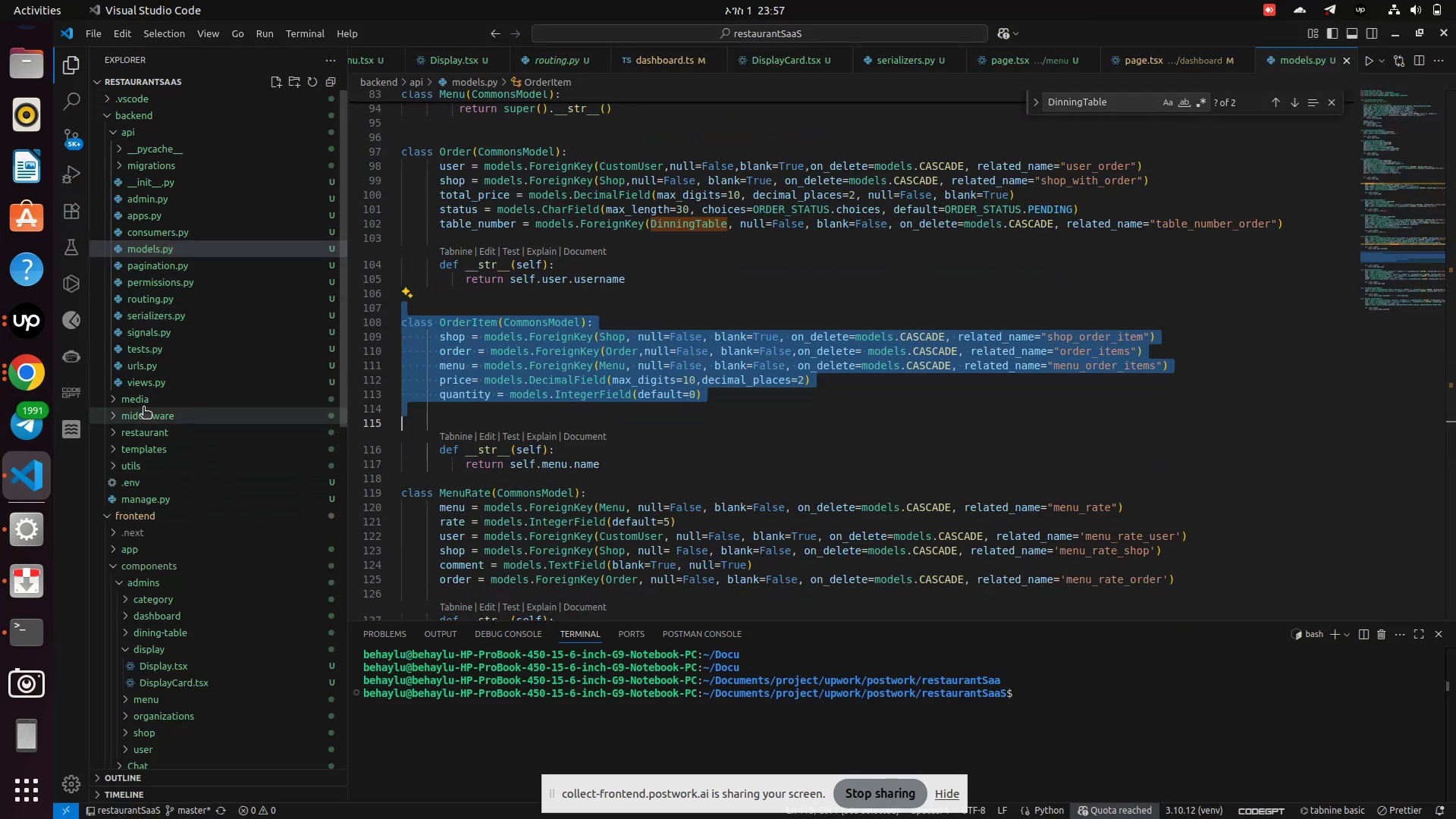 
wait(5.58)
 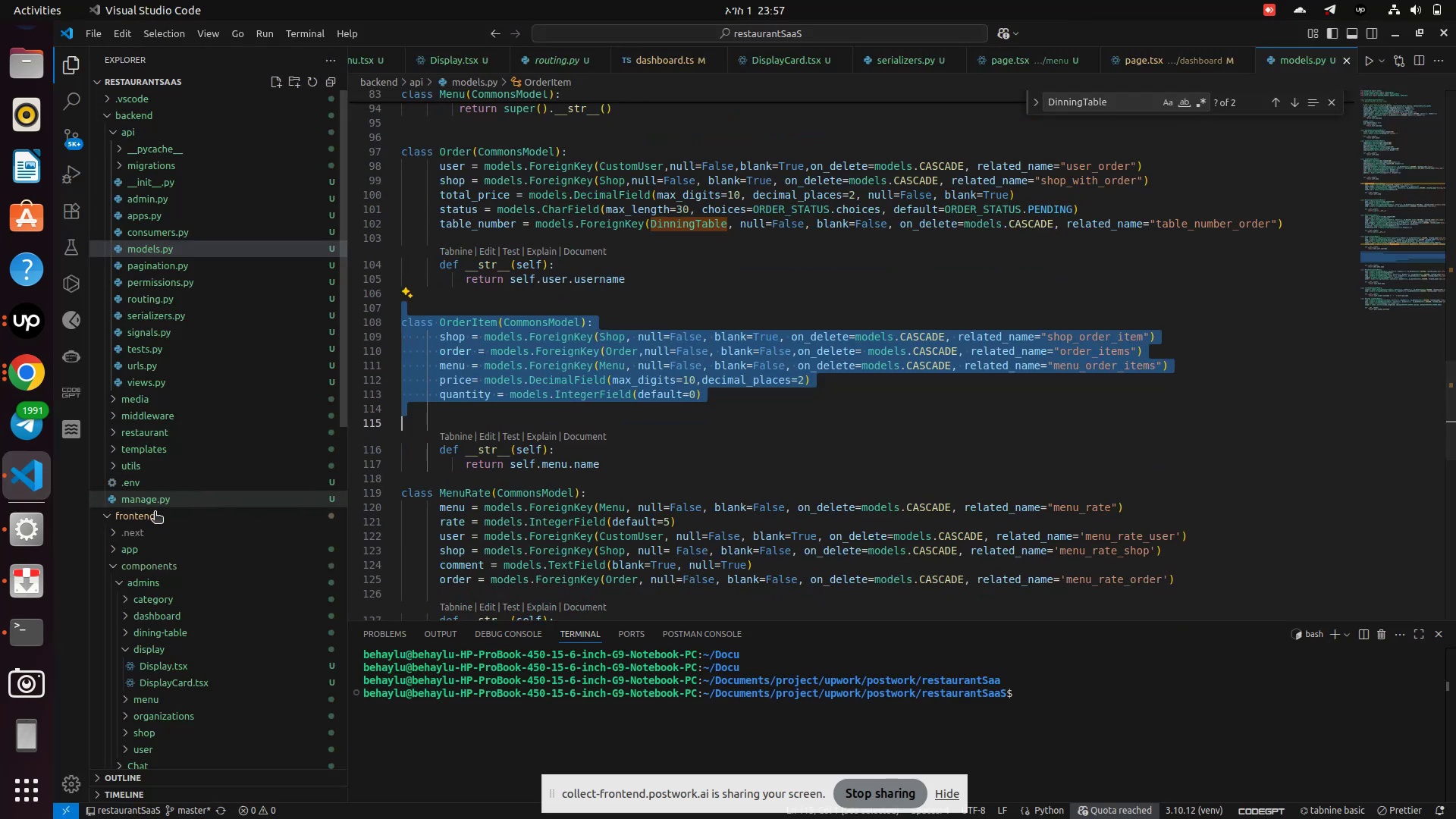 
left_click([139, 384])
 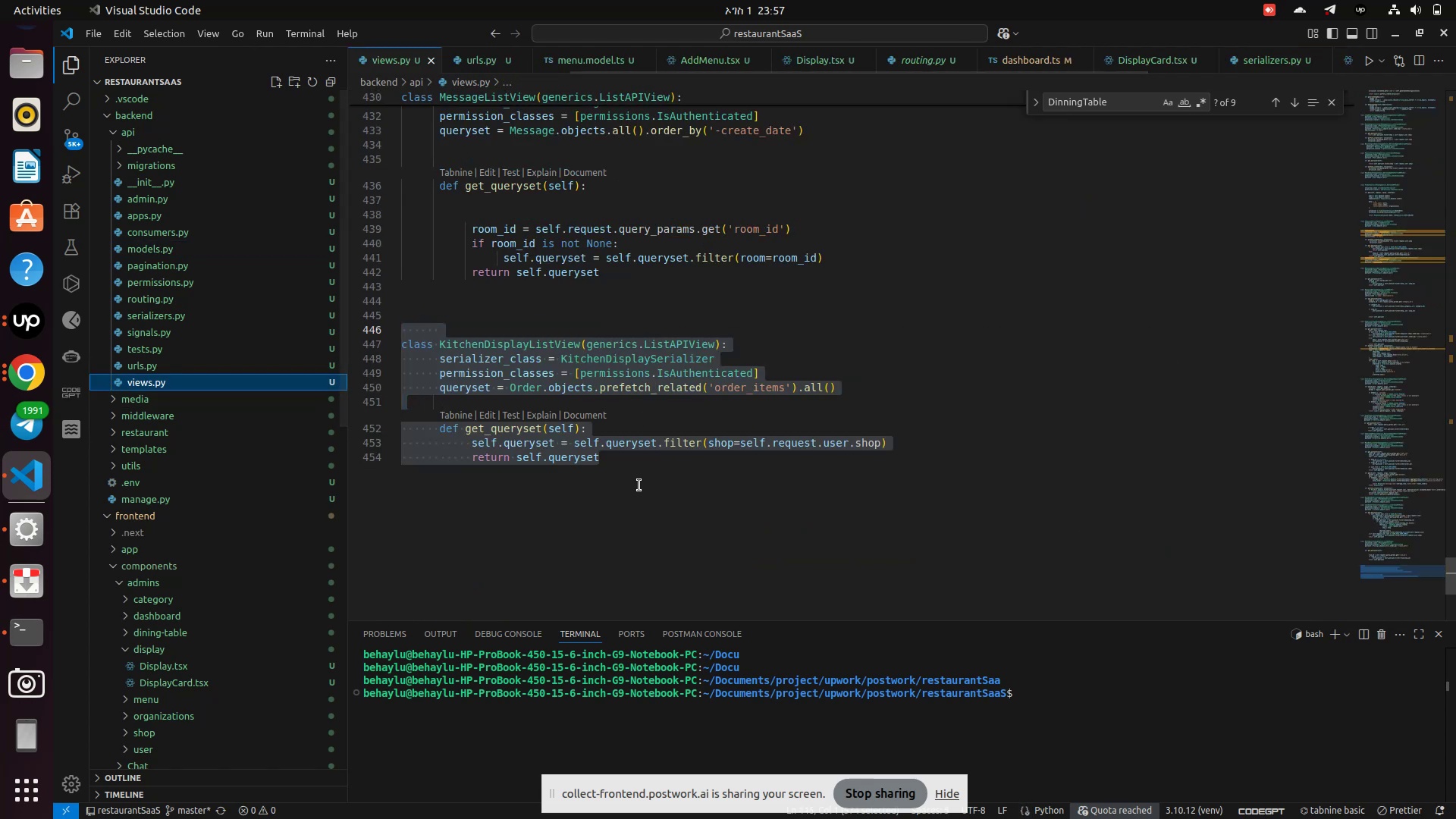 
left_click_drag(start_coordinate=[640, 485], to_coordinate=[392, 342])
 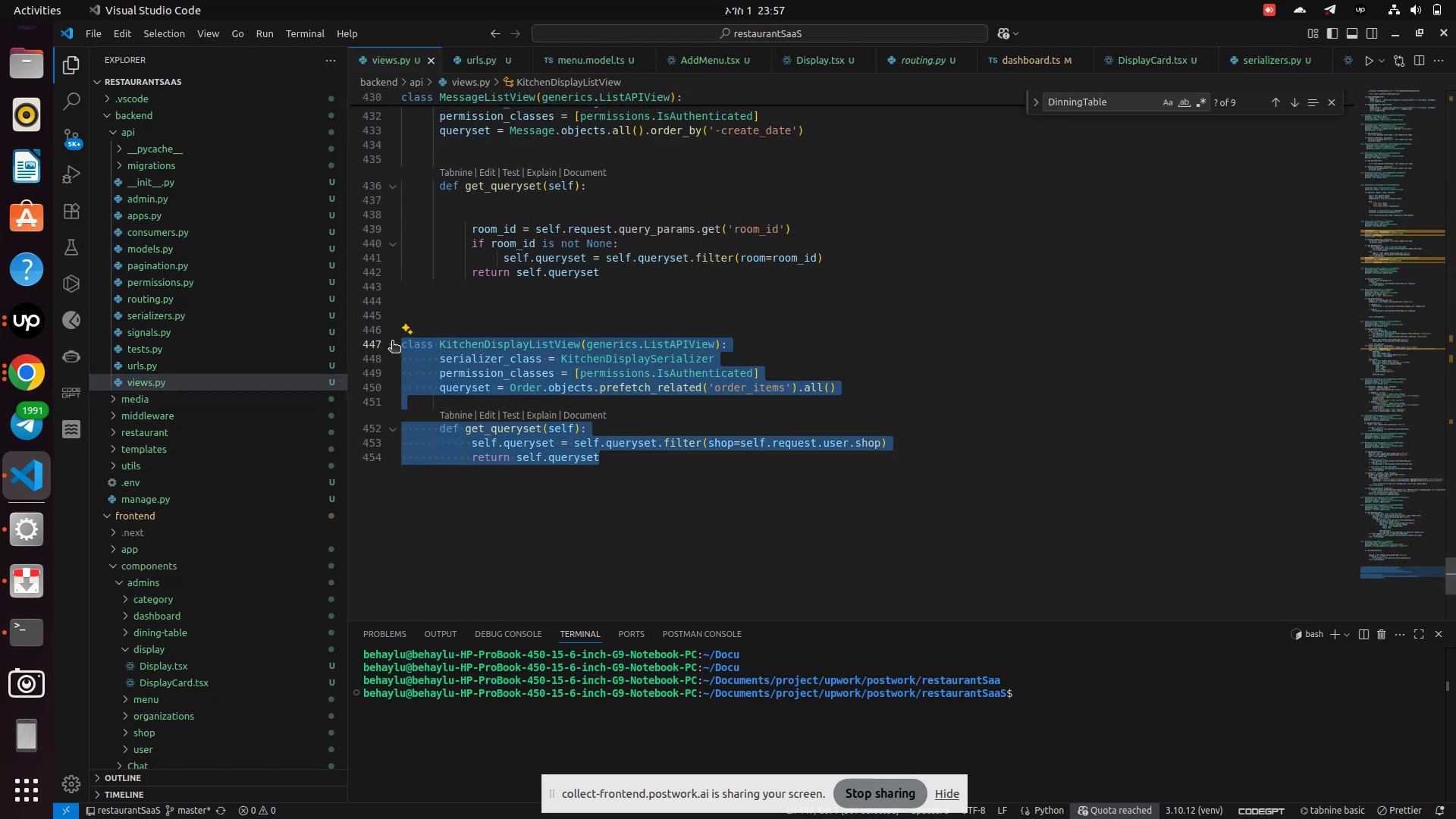 
key(Control+V)
 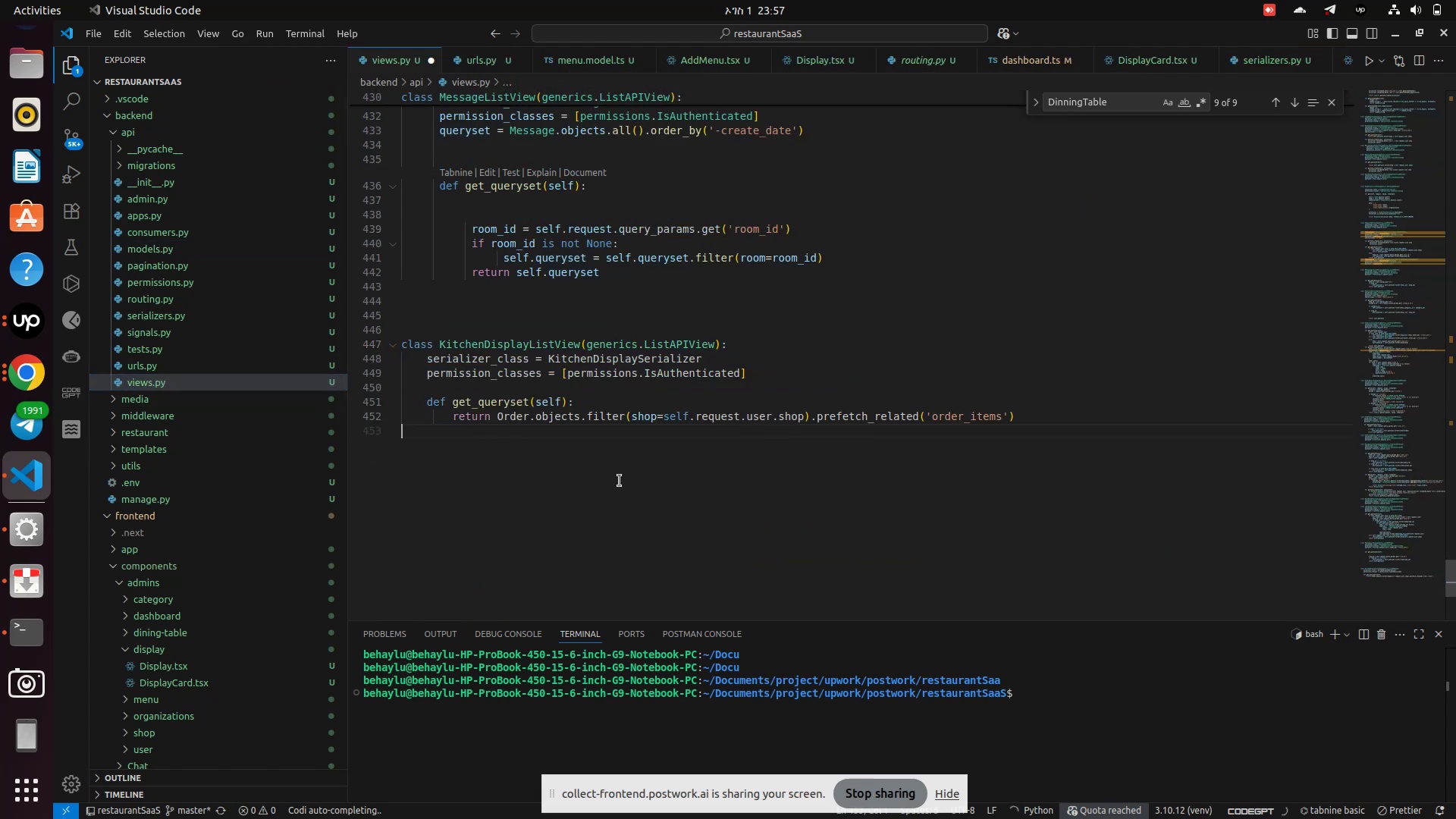 
key(Control+S)
 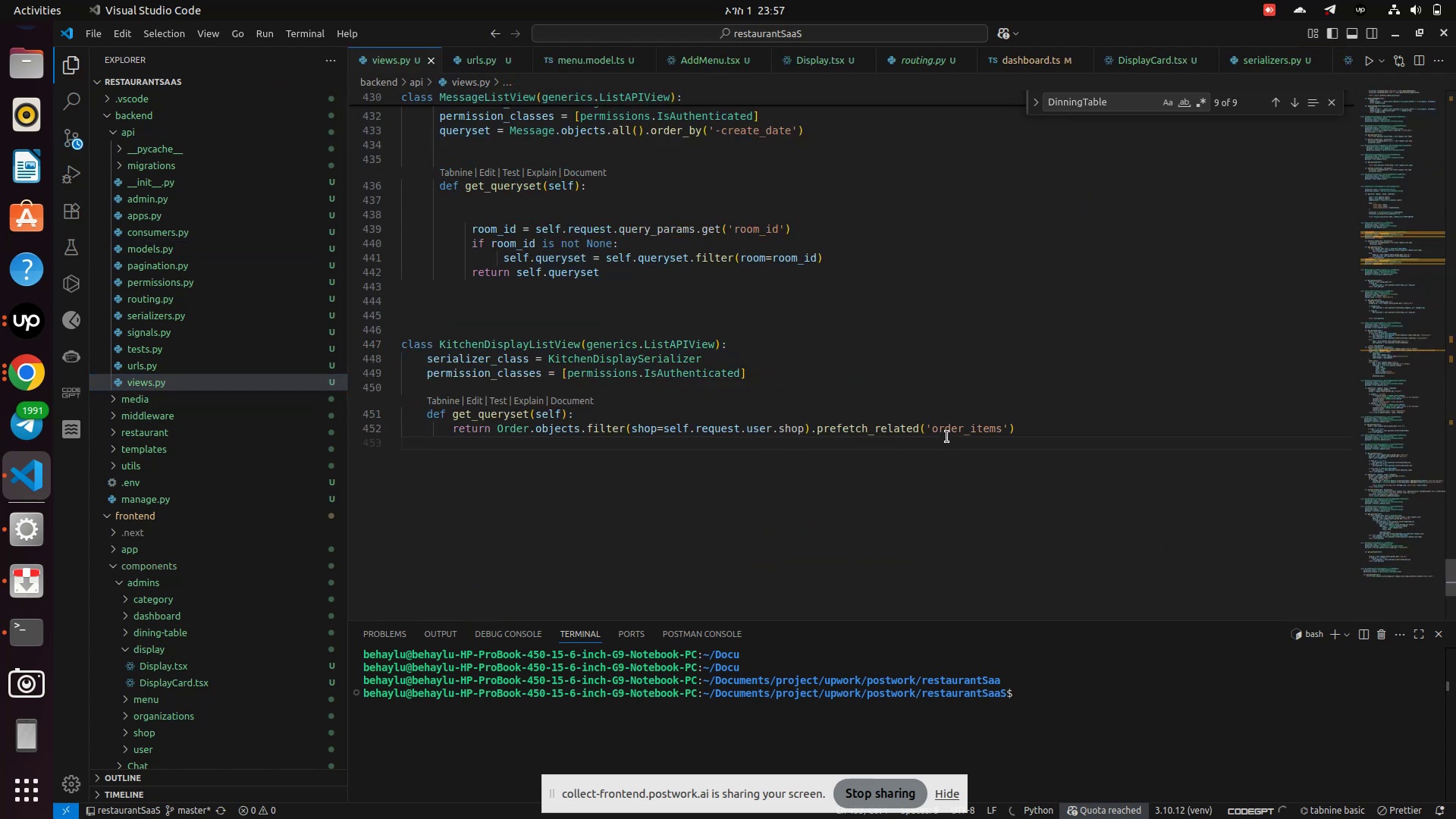 
double_click([953, 431])
 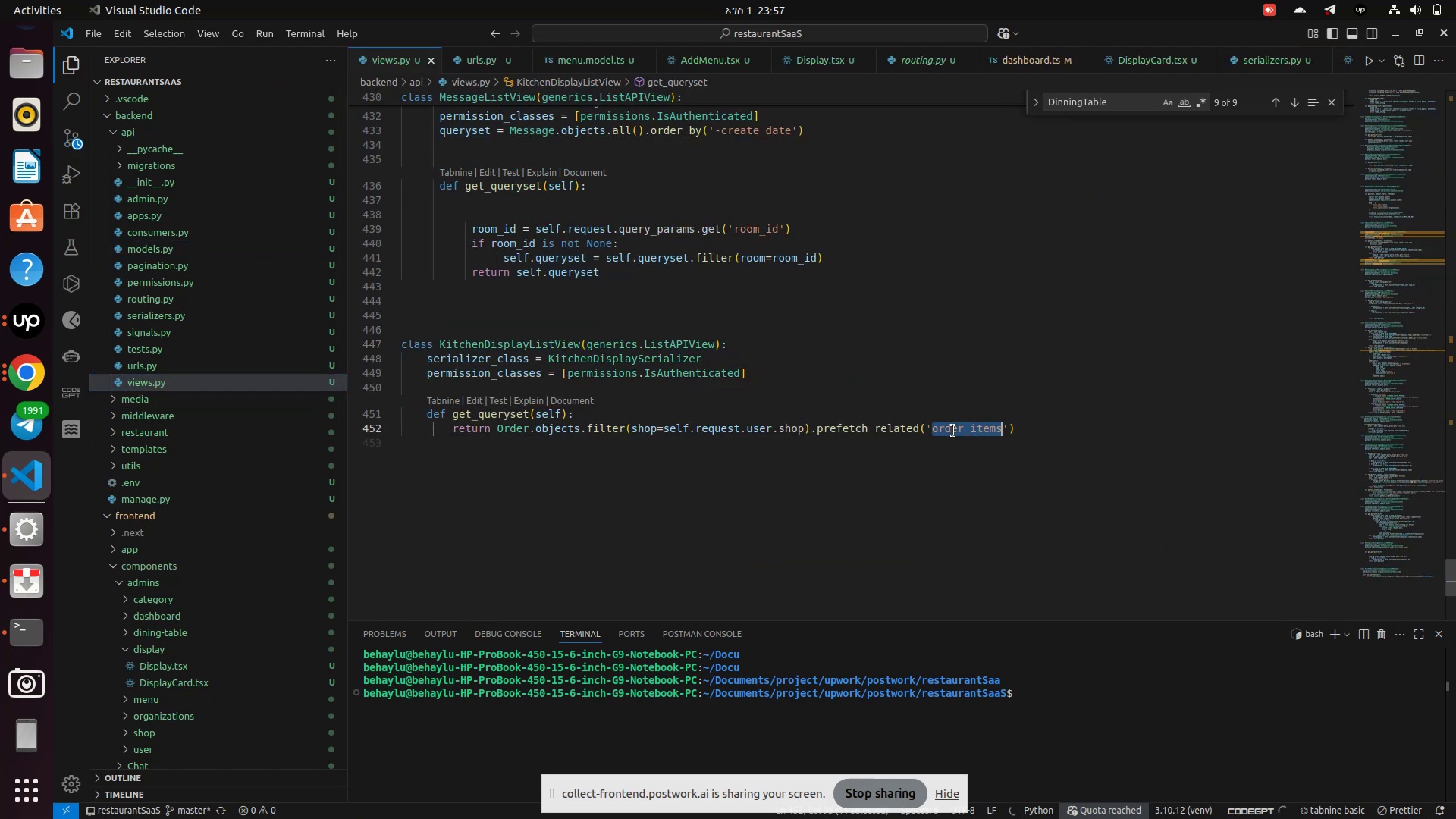 
key(Control+C)
 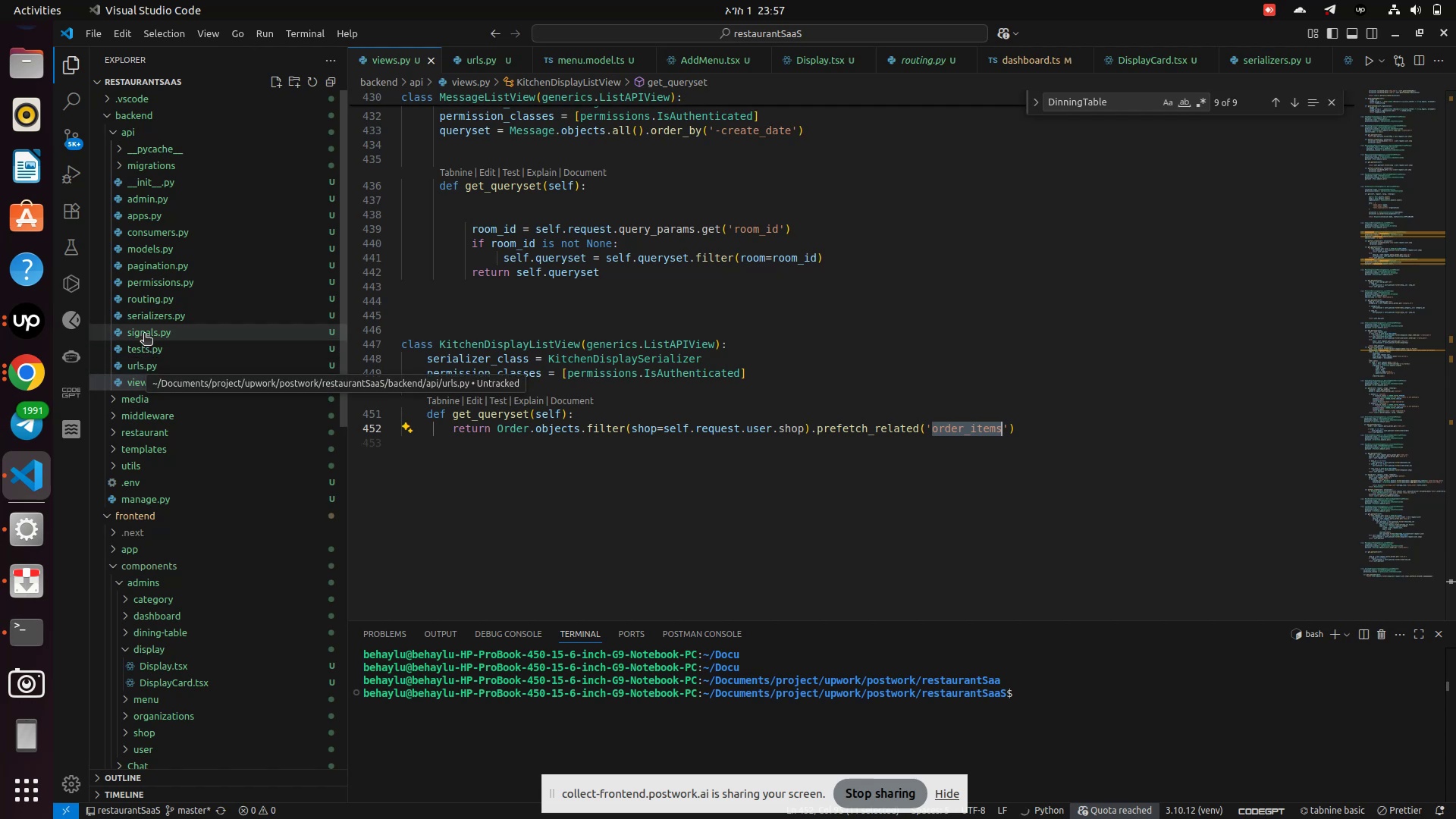 
left_click([146, 322])
 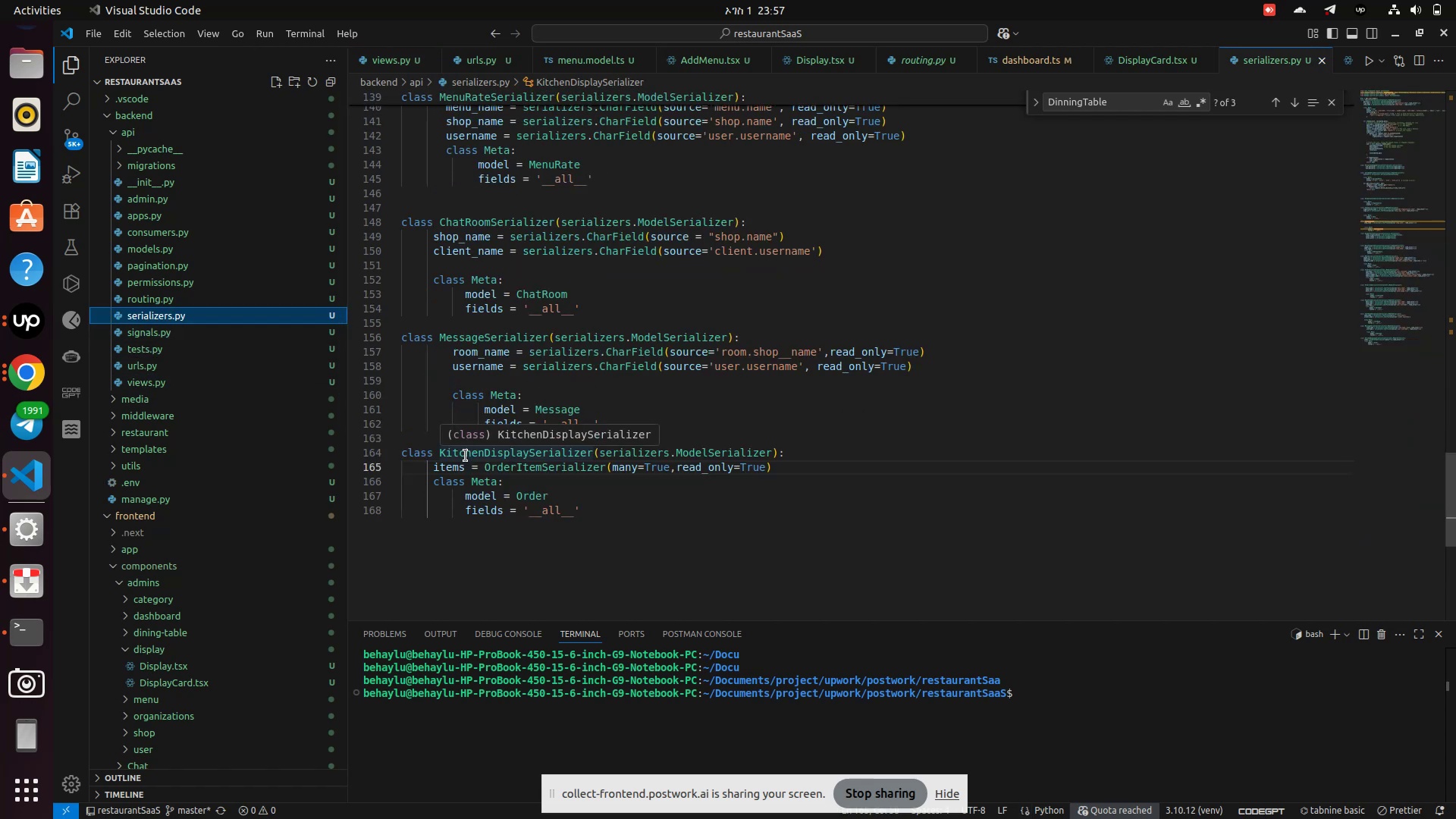 
double_click([457, 466])
 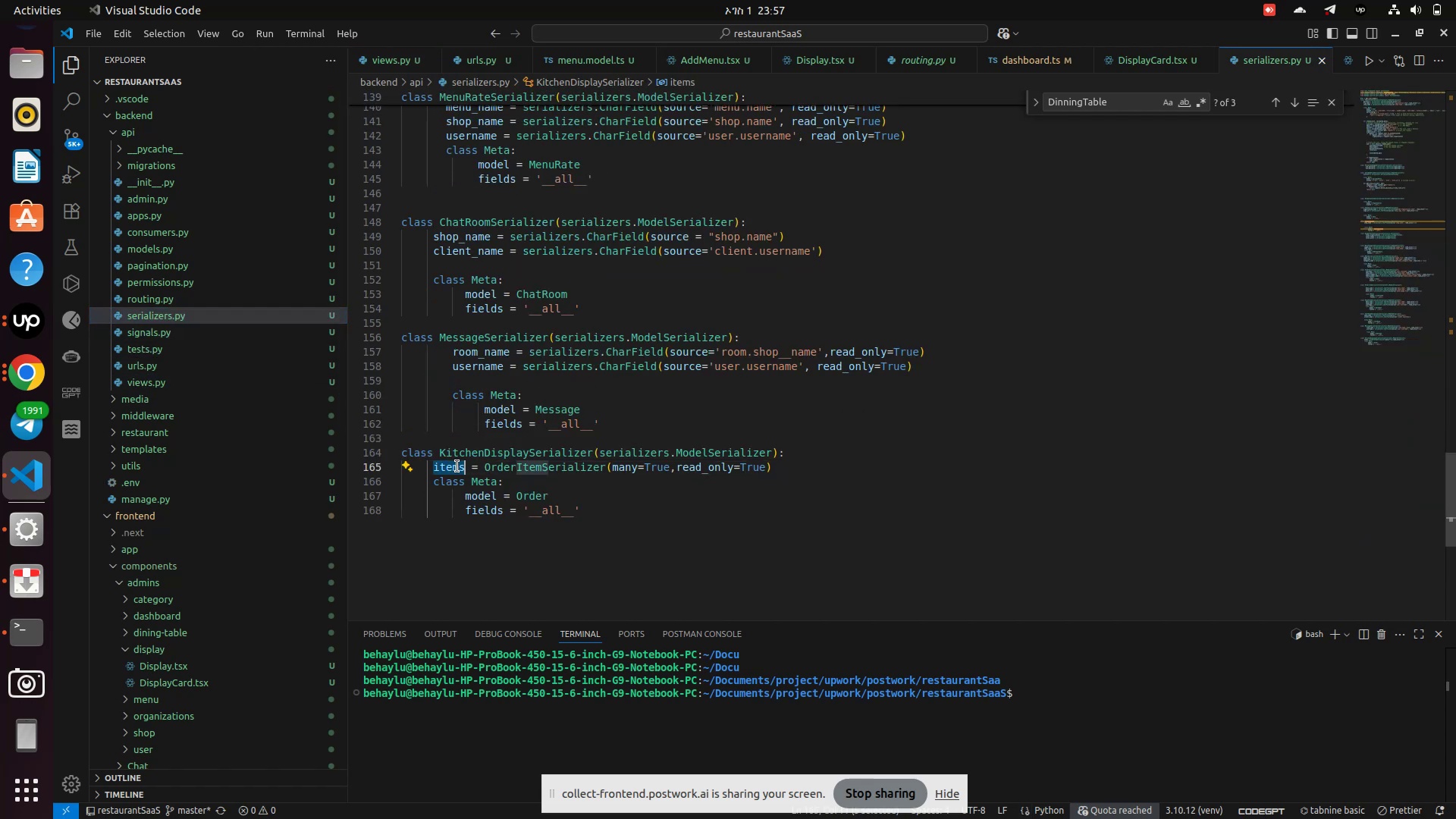 
key(Control+V)
 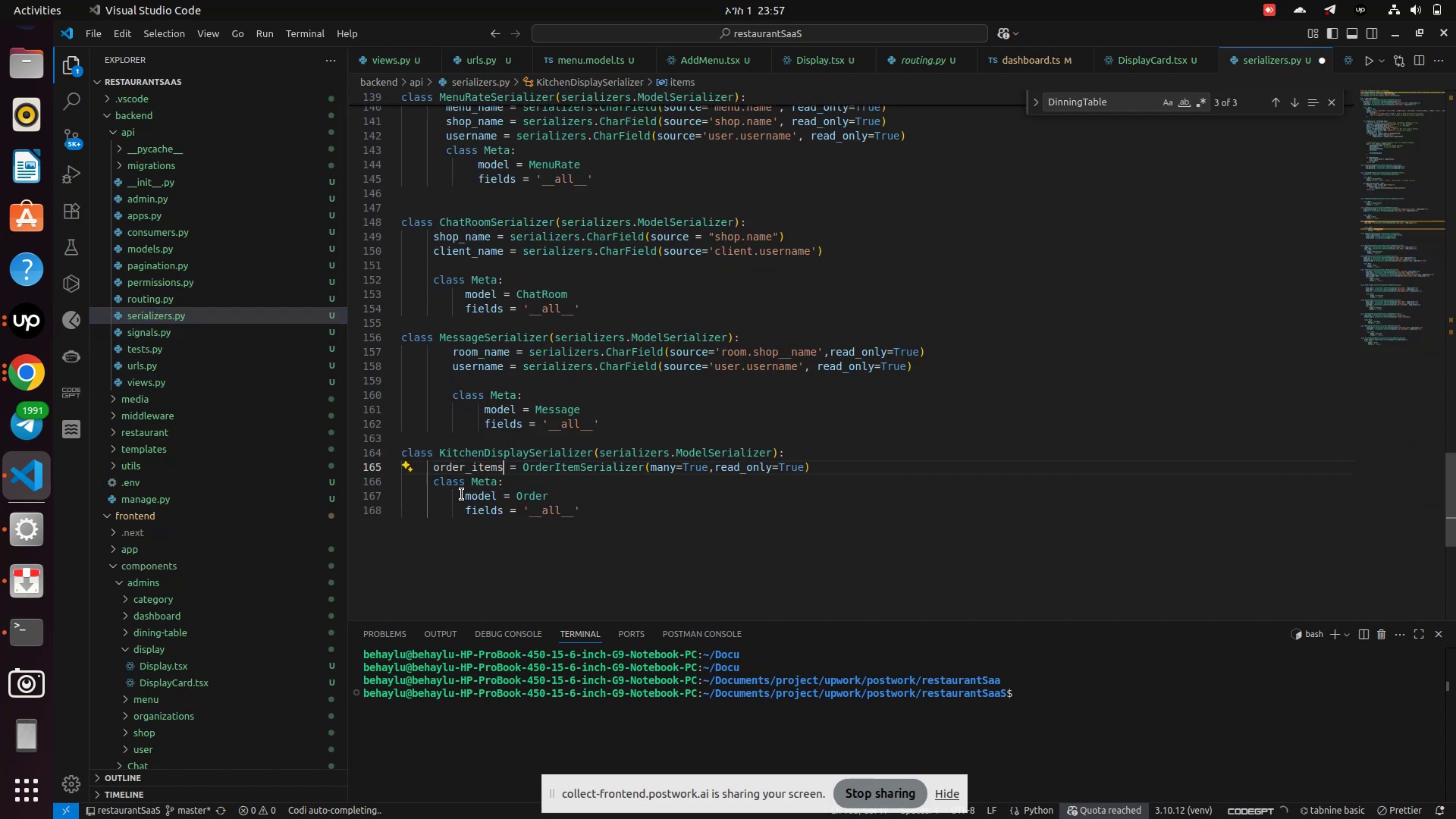 
key(Control+S)
 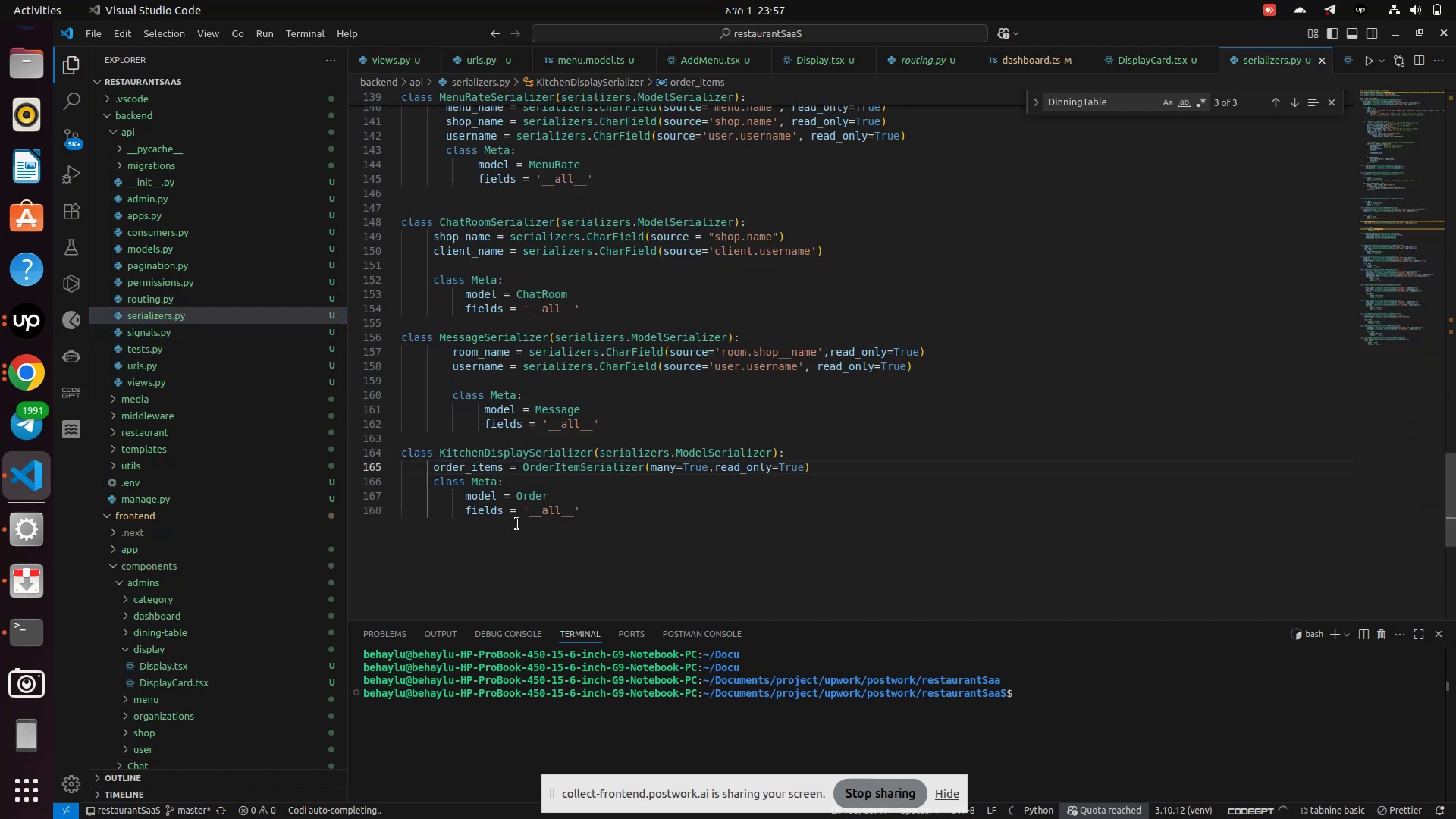 
key(Control+S)
 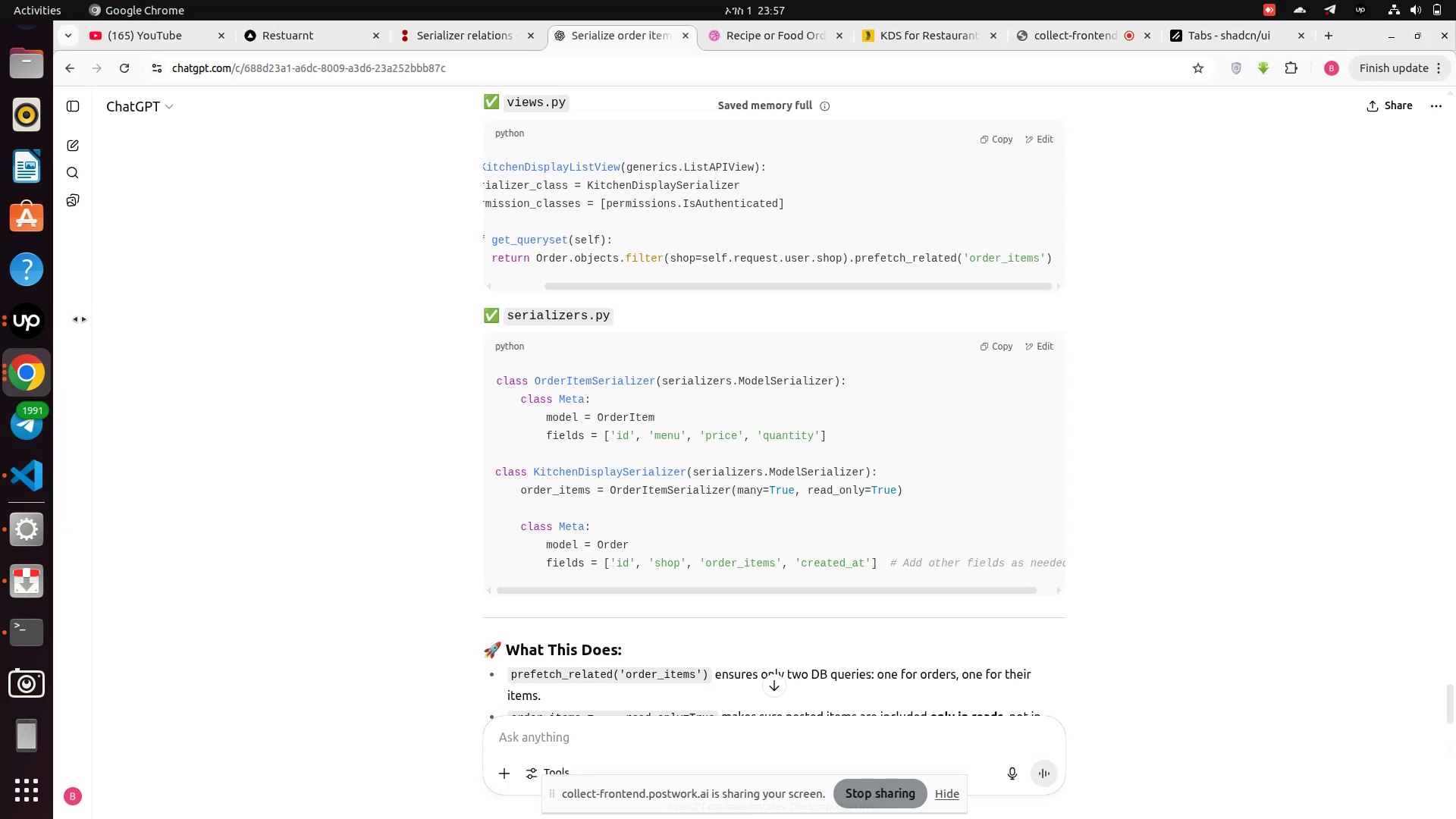 
left_click([22, 375])
 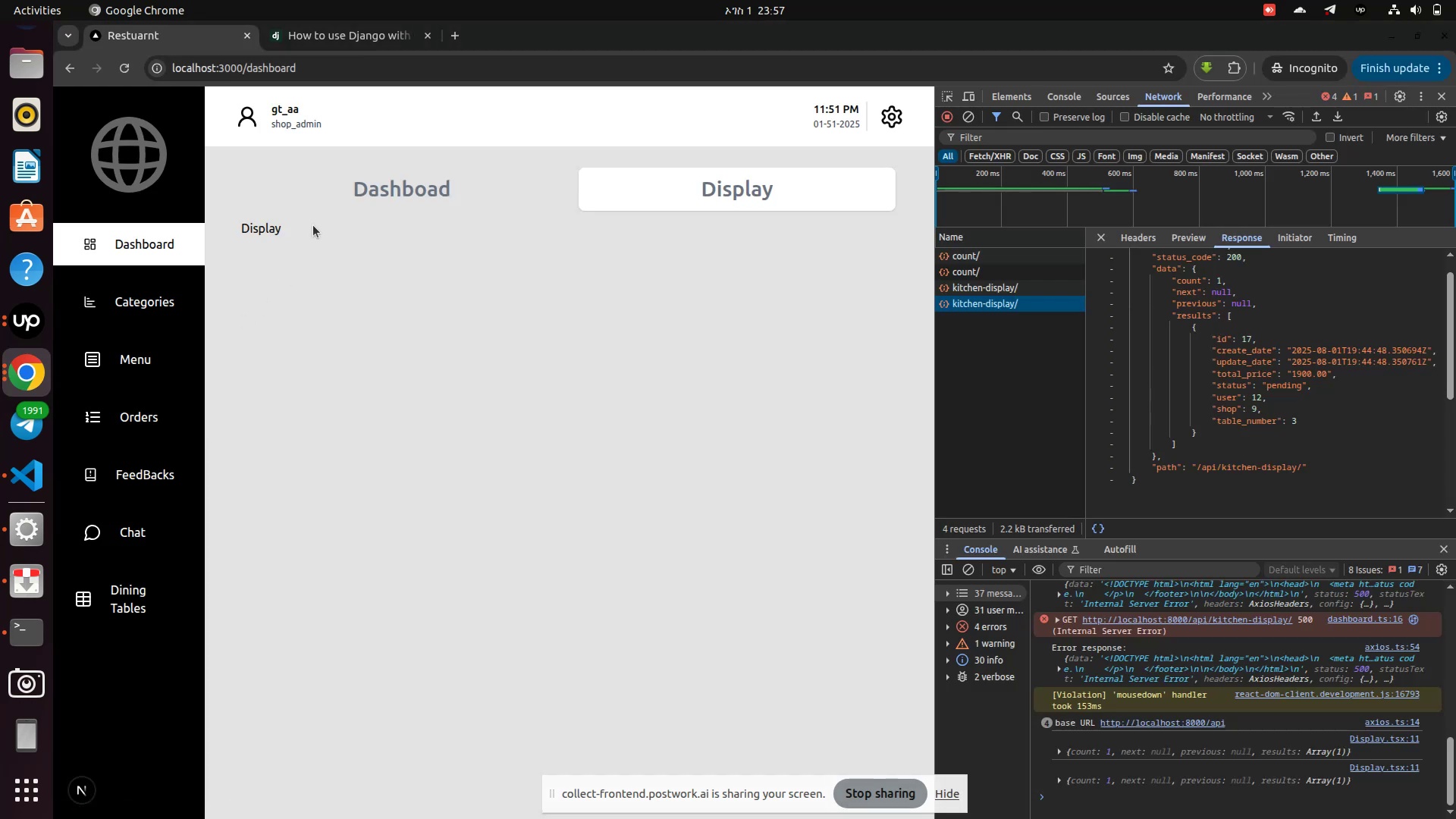 
left_click([369, 199])
 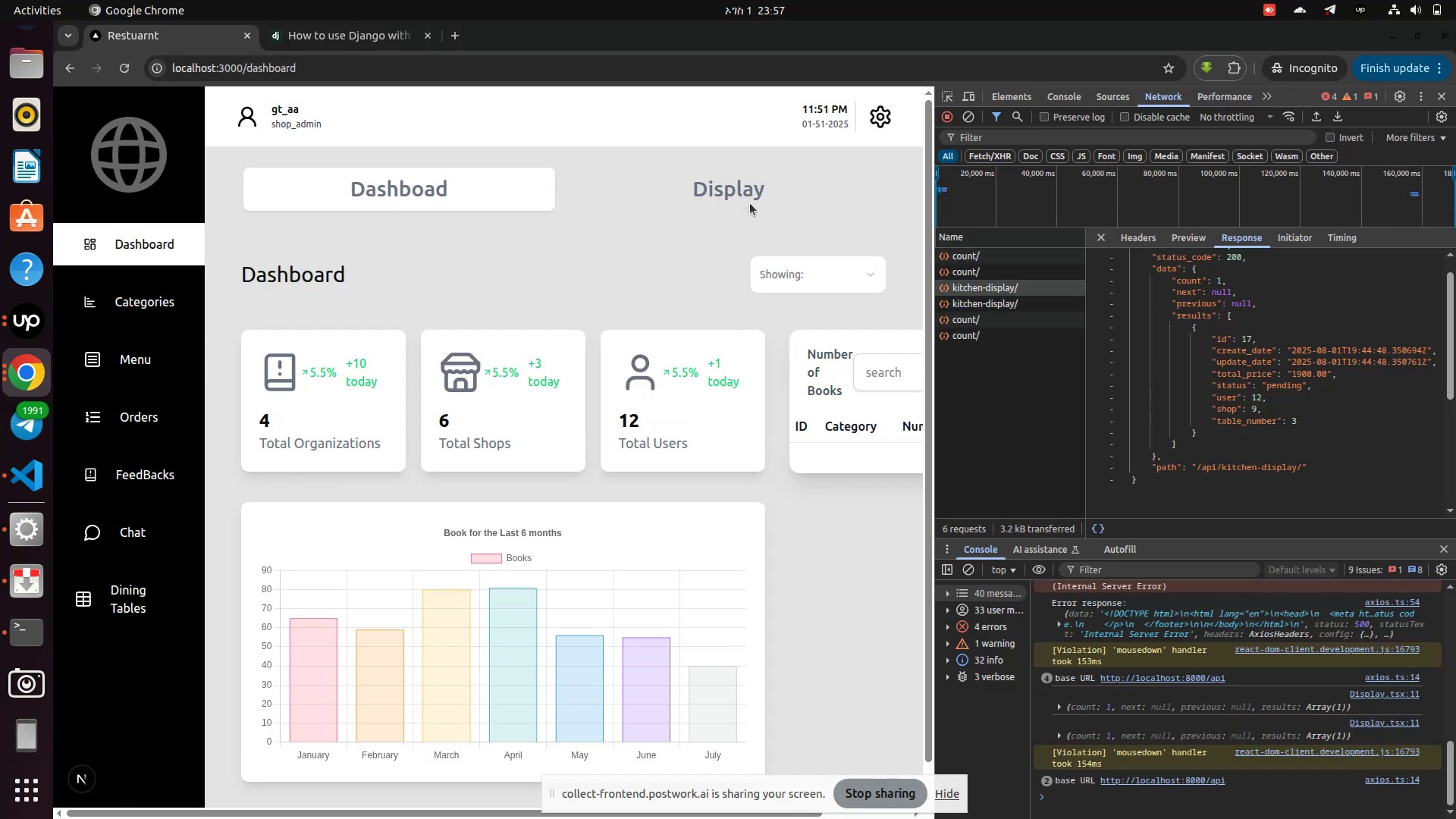 
left_click([752, 194])
 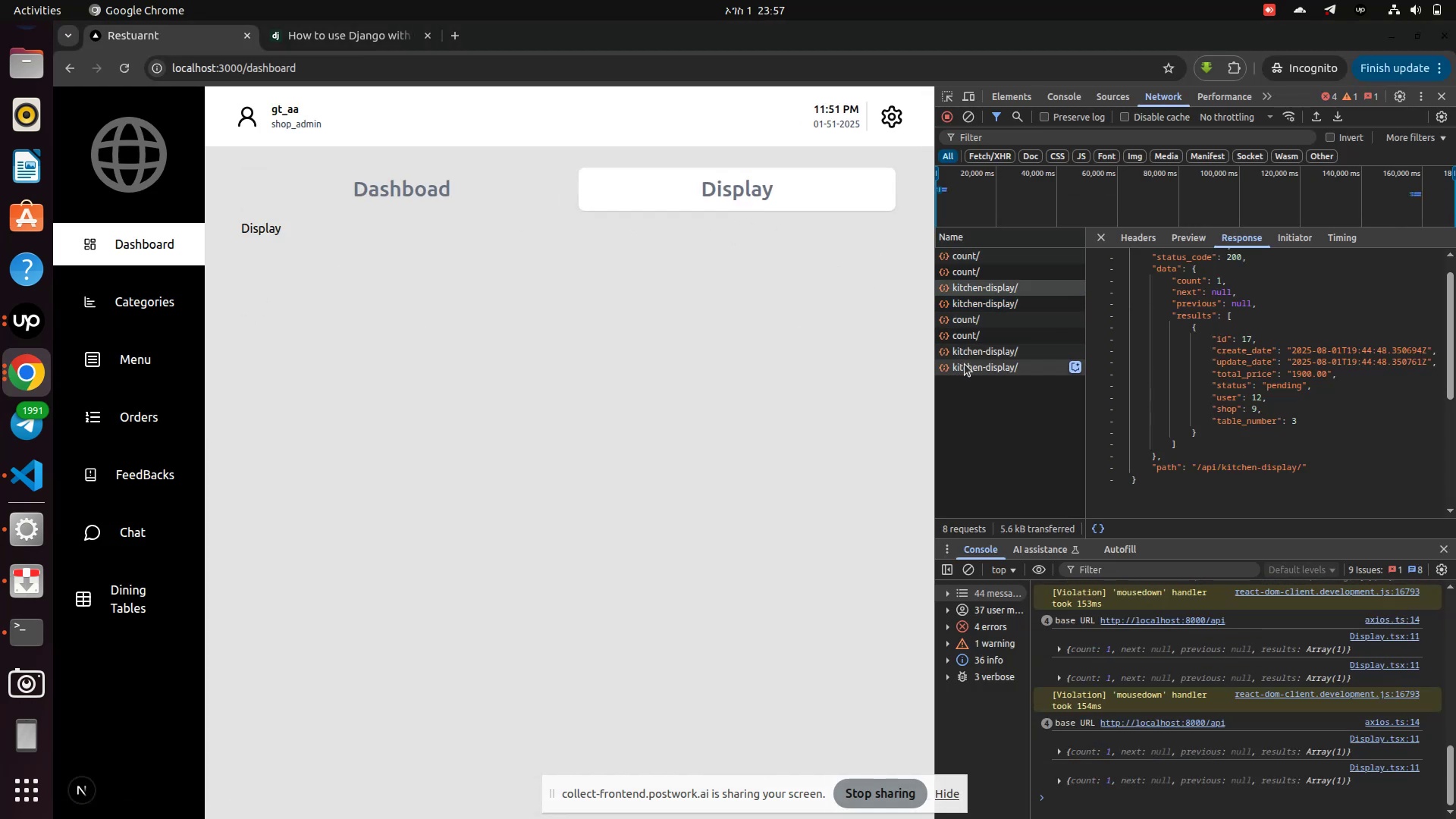 
left_click([977, 358])
 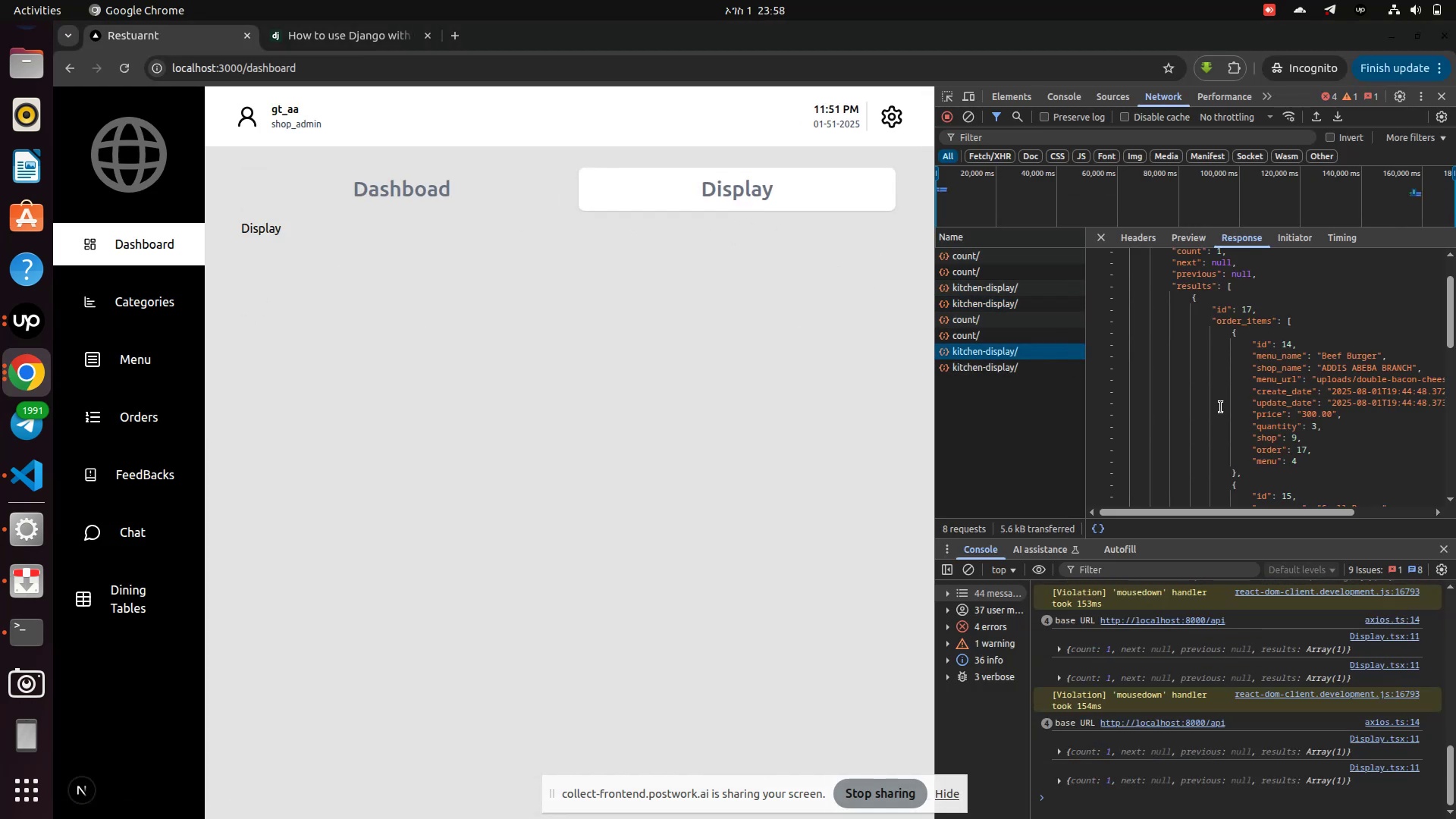 
scroll: coordinate [1334, 422], scroll_direction: down, amount: 5.0
 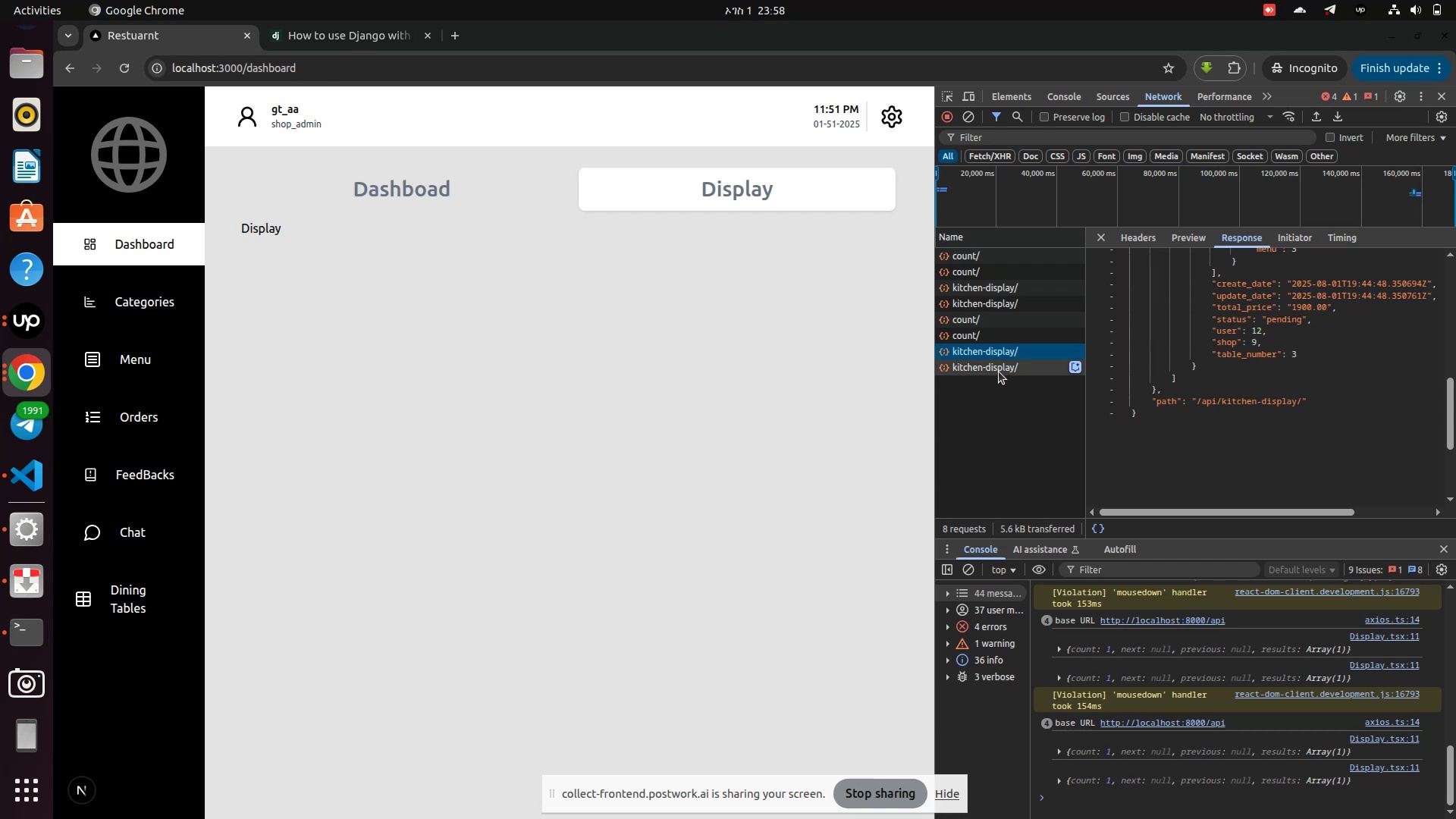 
left_click([999, 372])
 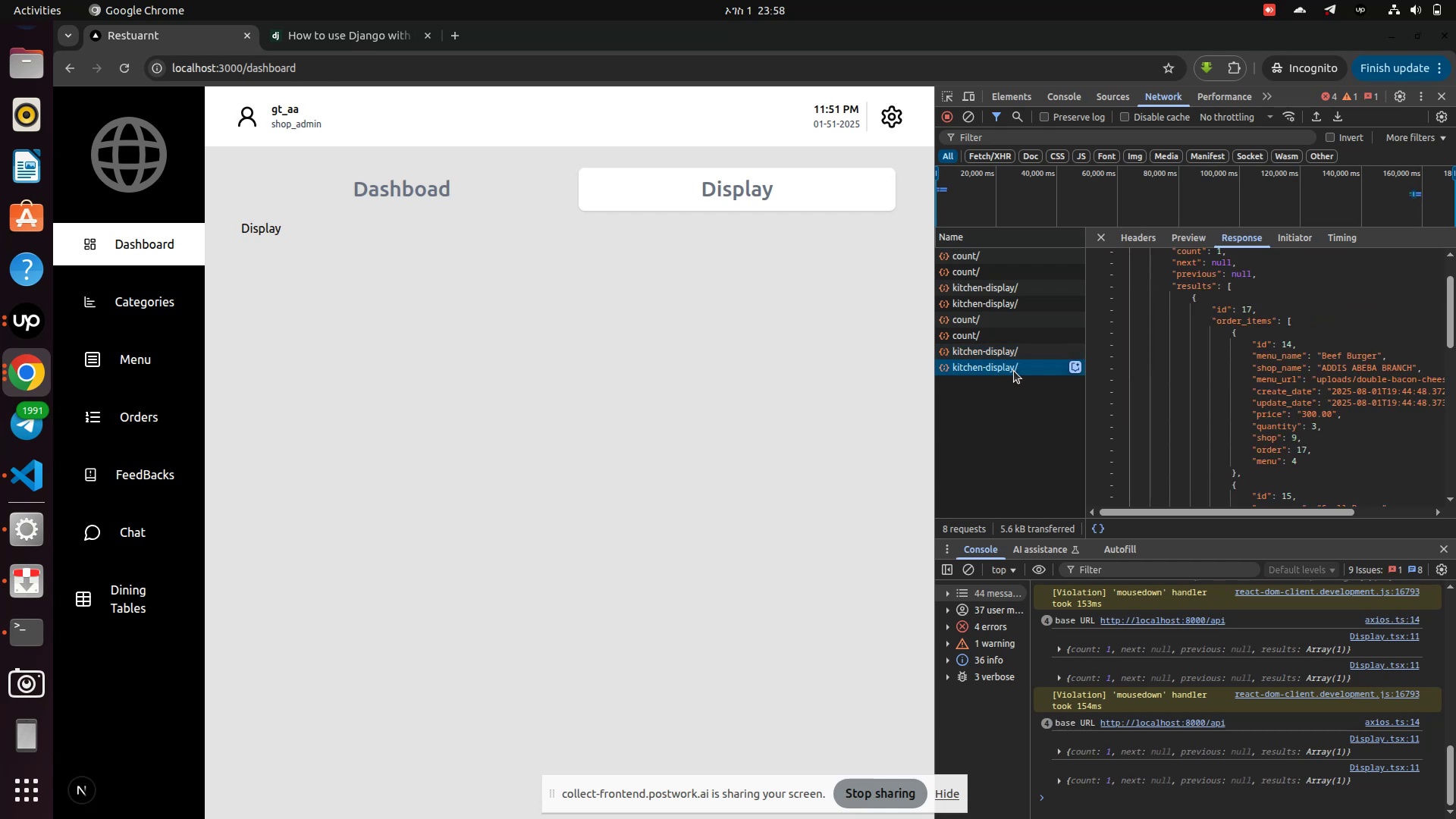 
scroll: coordinate [1329, 412], scroll_direction: down, amount: 4.0
 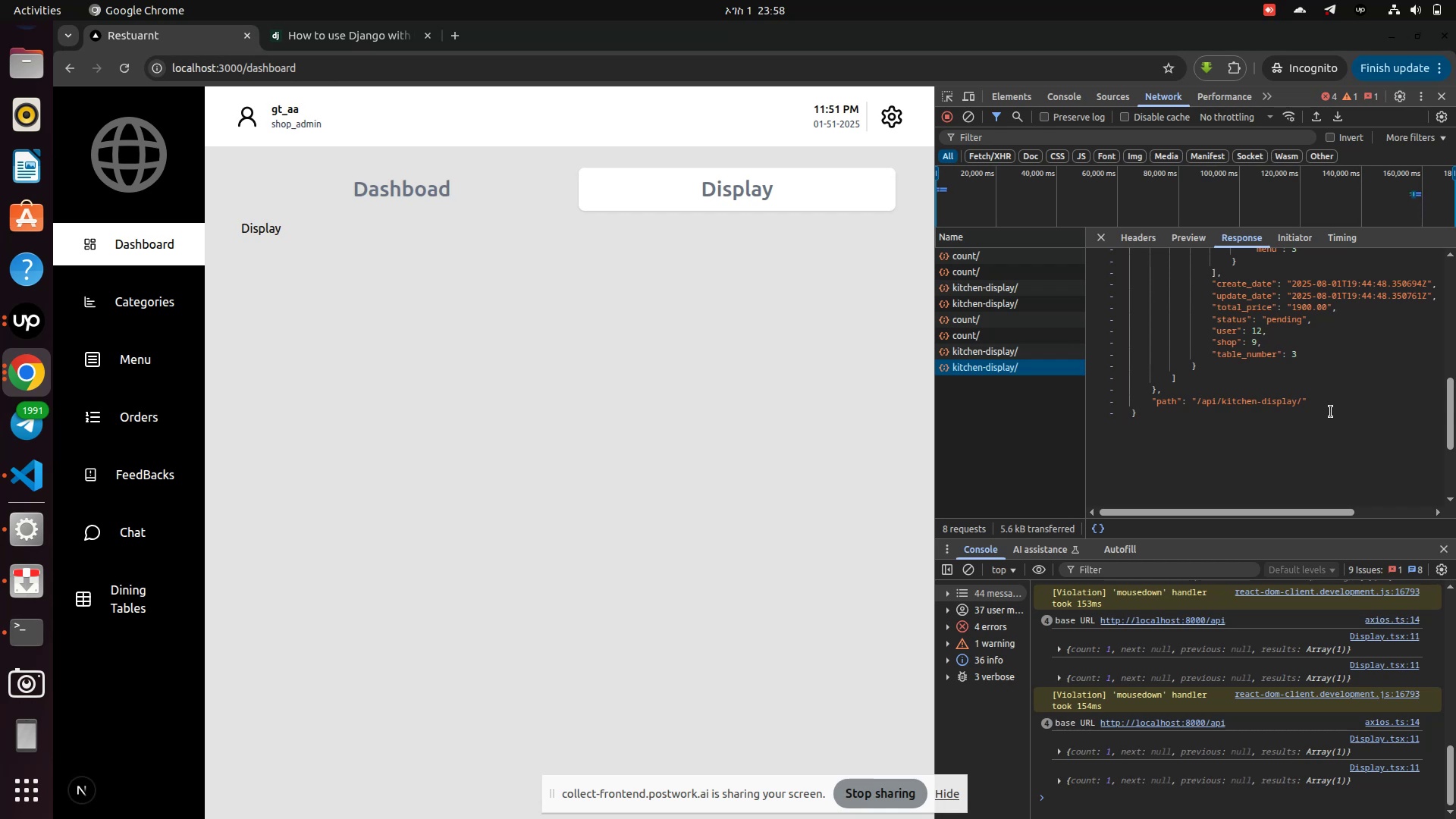 
wait(17.64)
 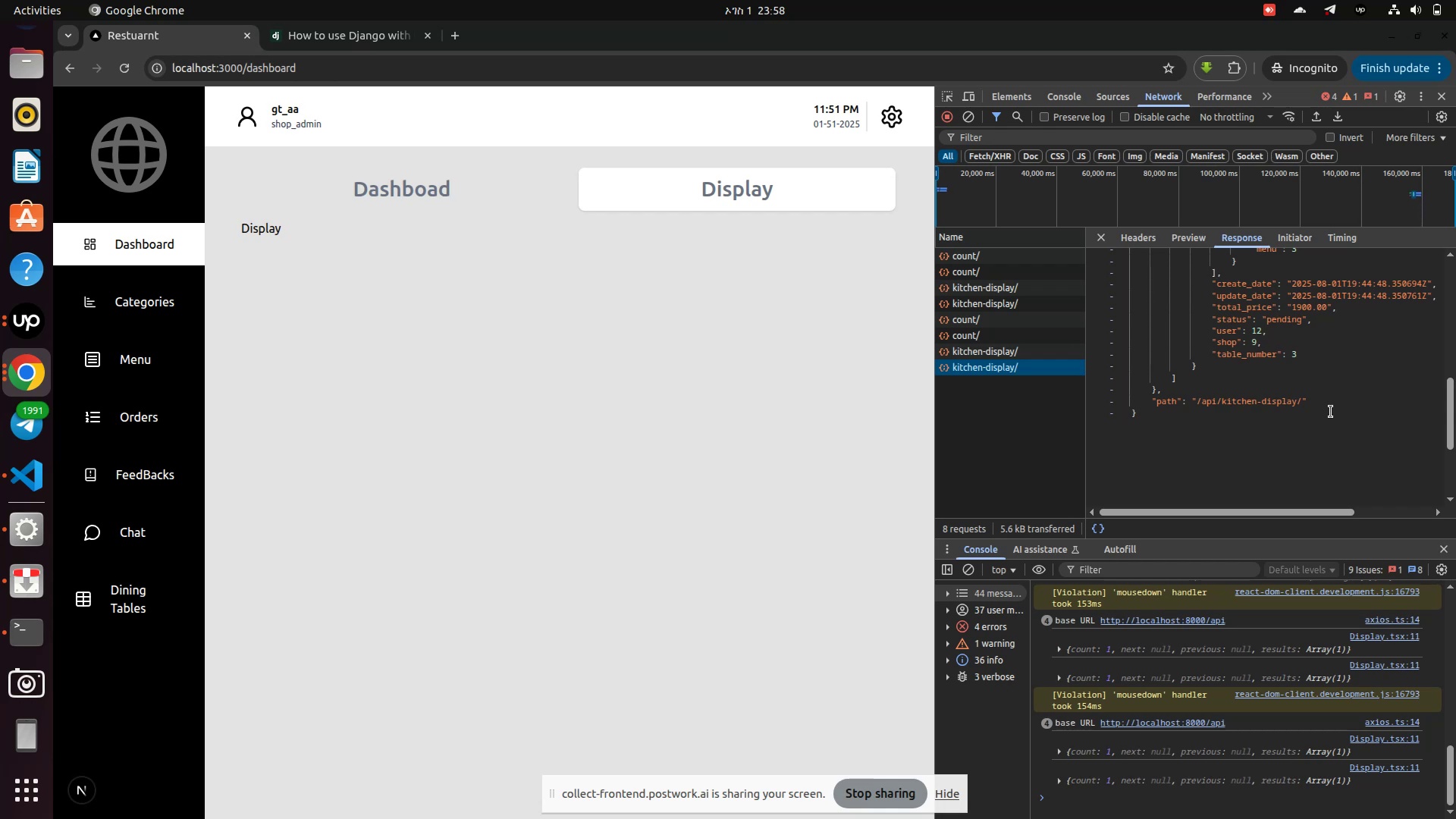 
left_click([421, 206])
 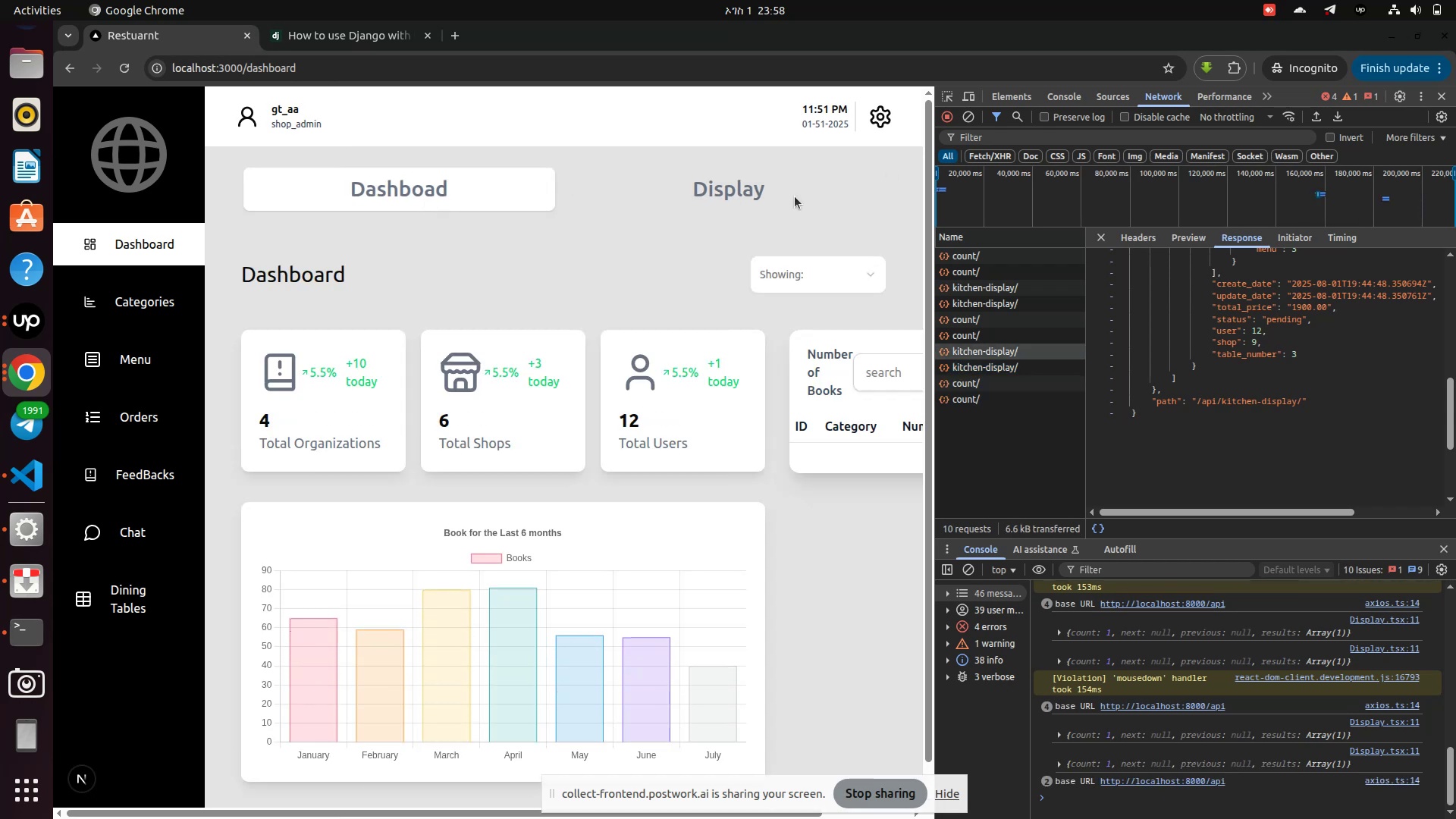 
left_click([777, 192])
 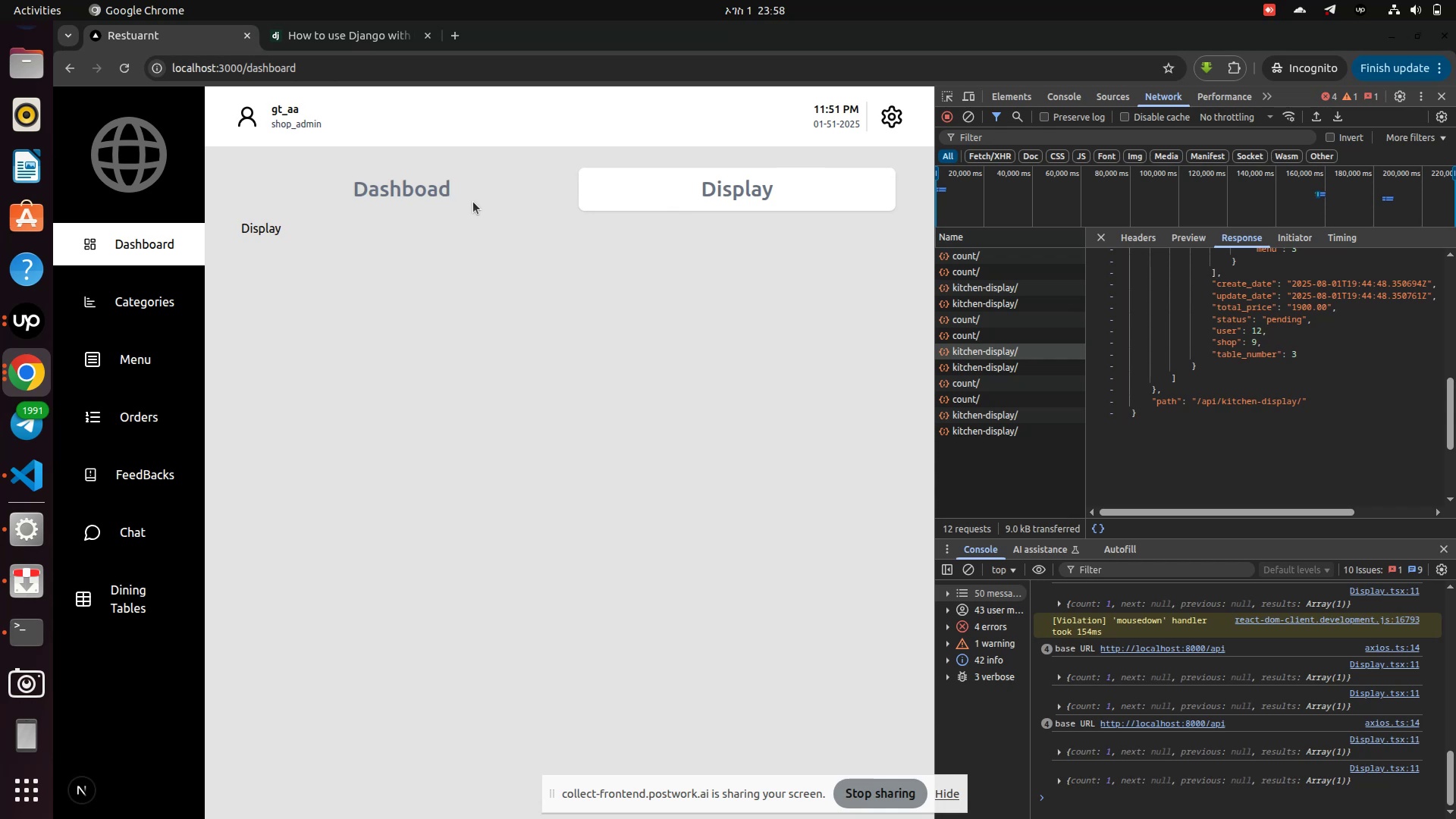 
wait(17.33)
 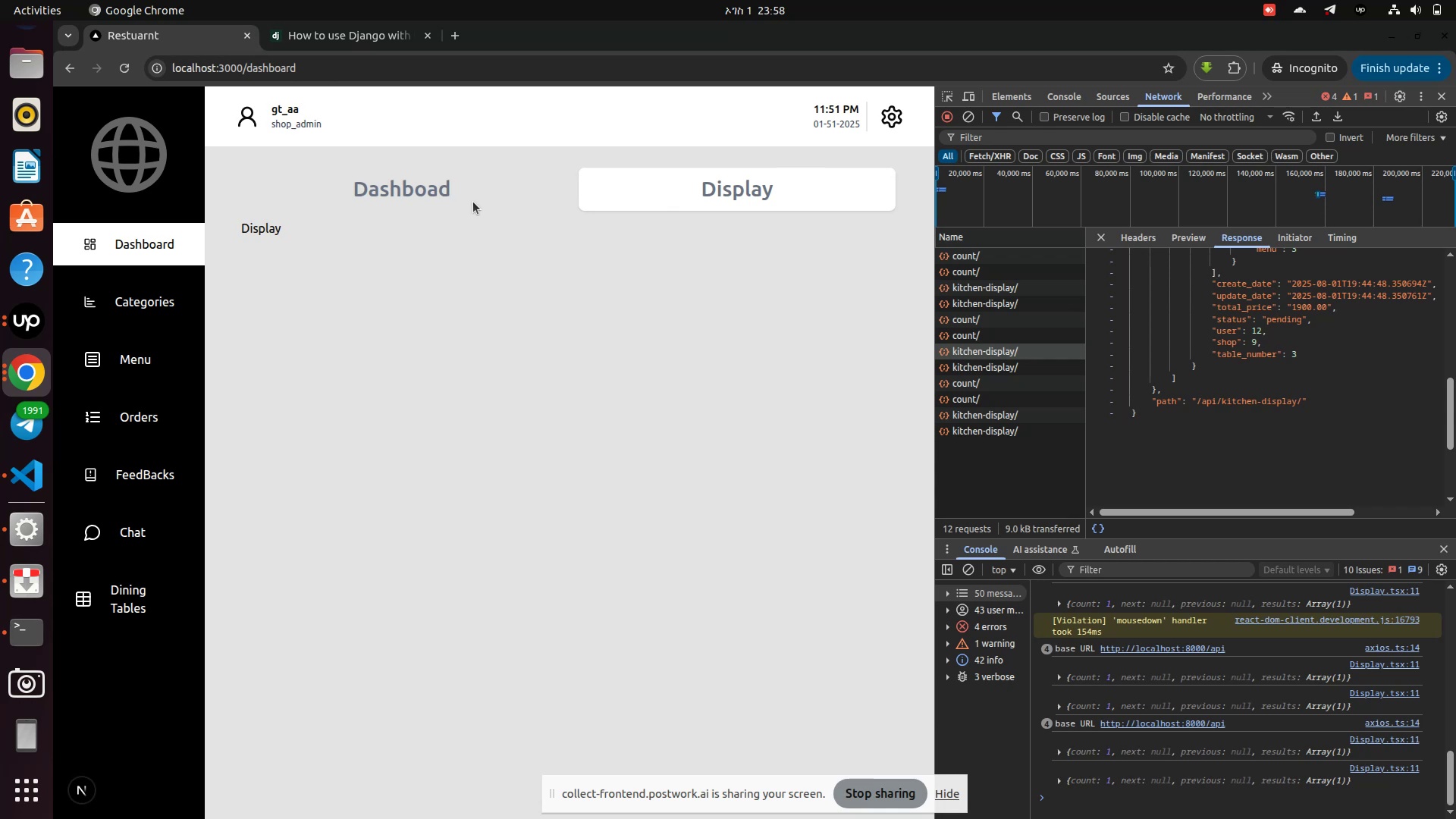 
left_click([421, 187])
 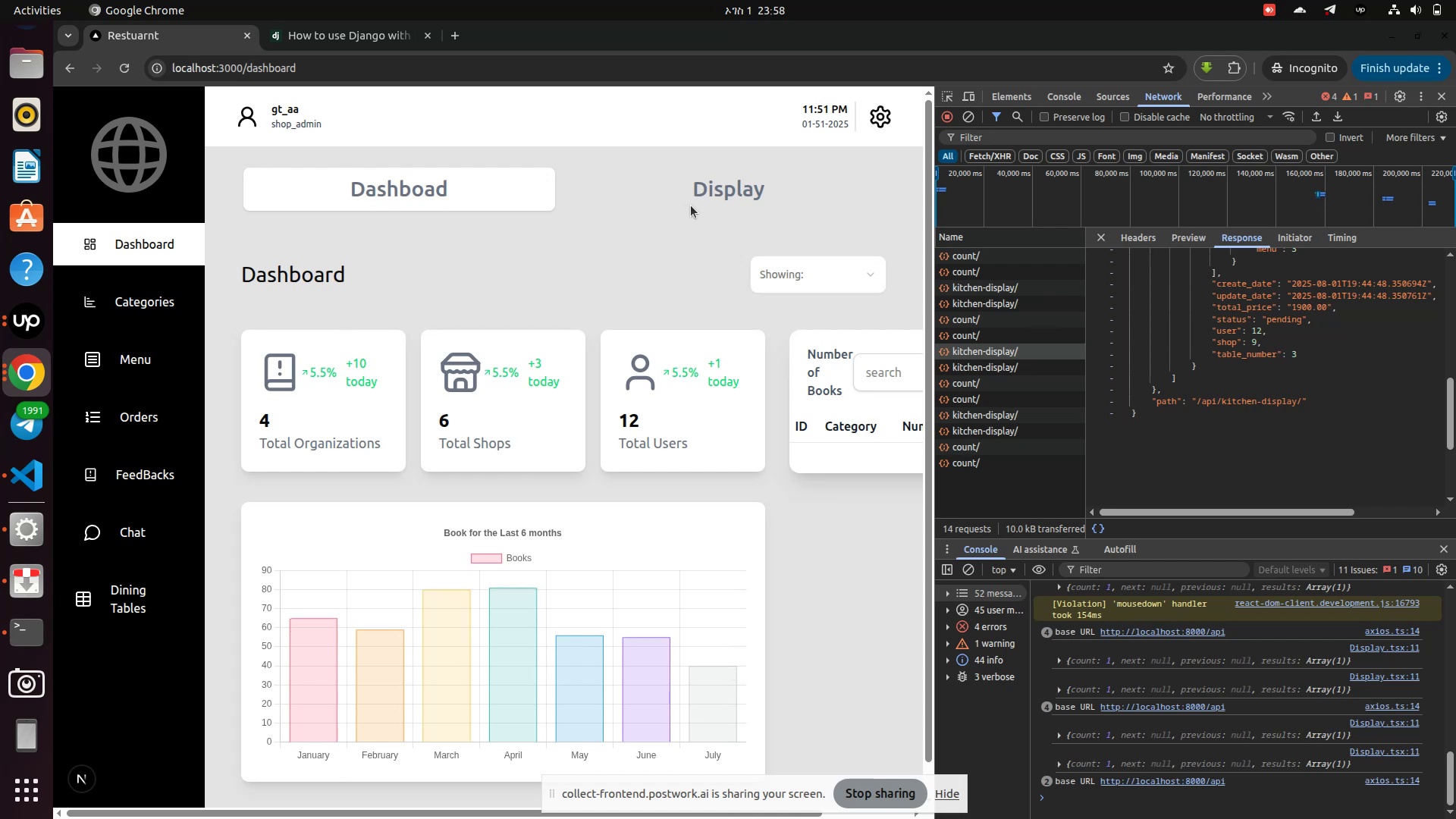 
left_click([713, 197])
 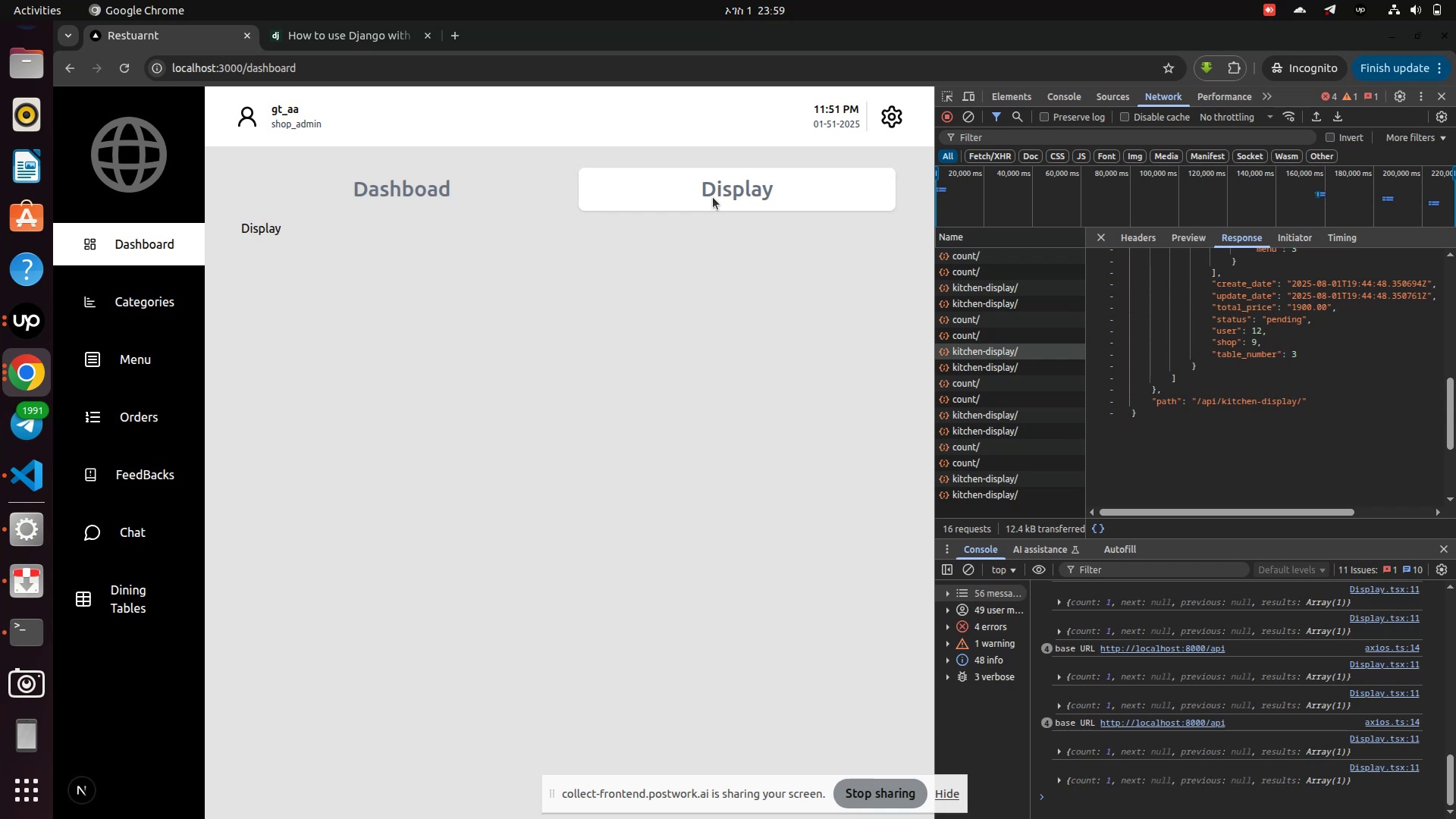 
wait(21.78)
 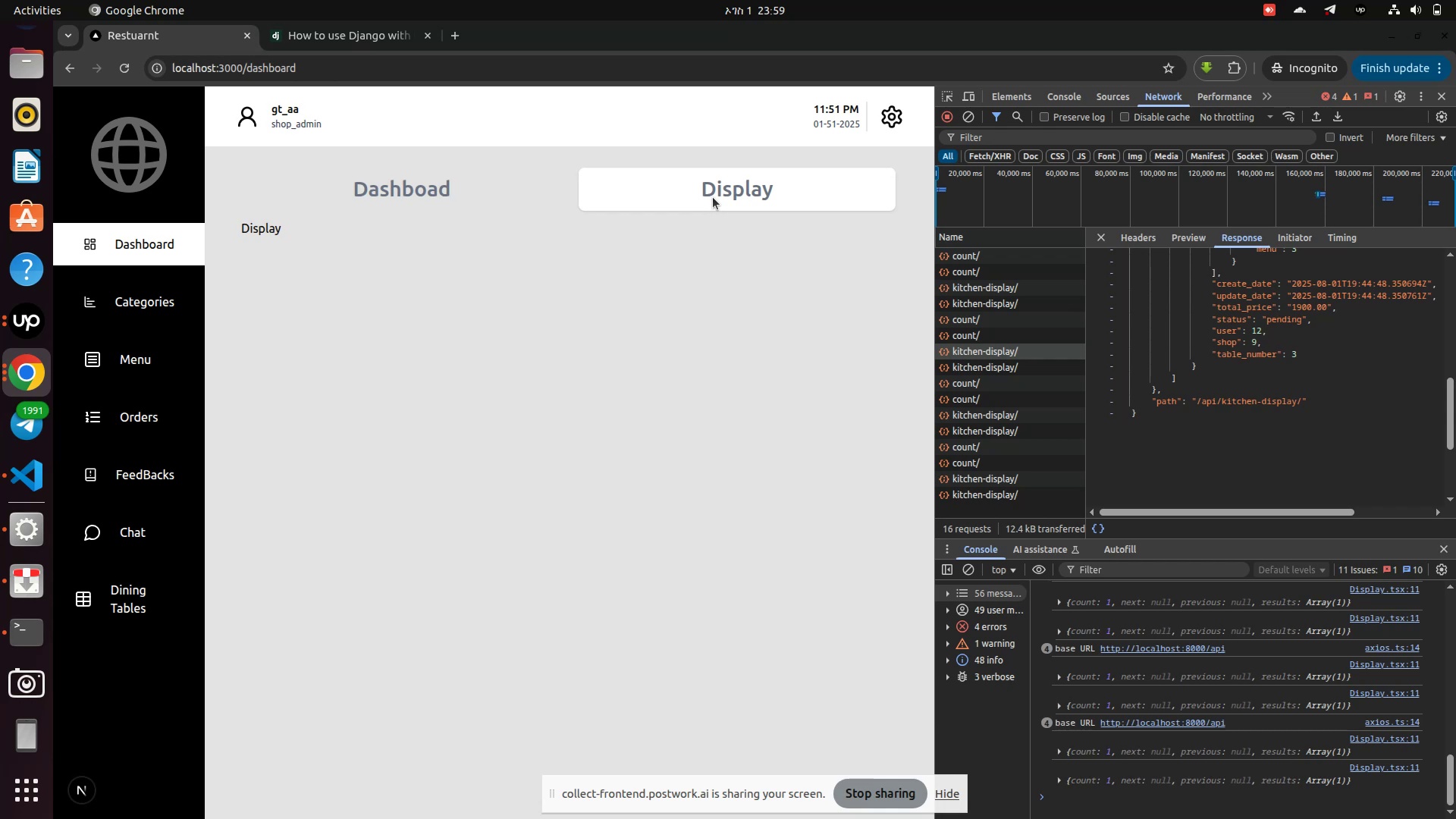 
left_click([21, 365])
 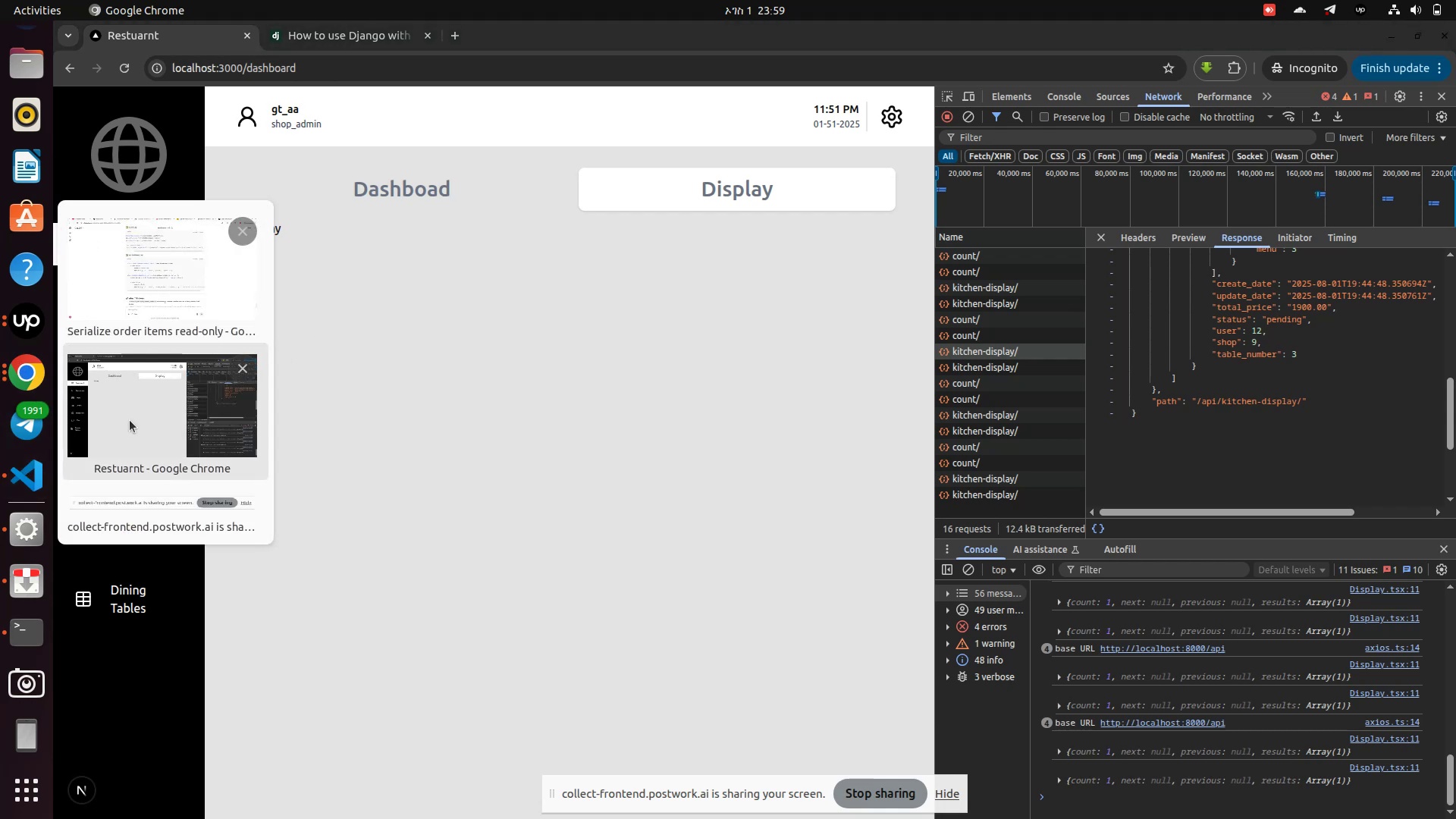 
left_click([157, 393])
 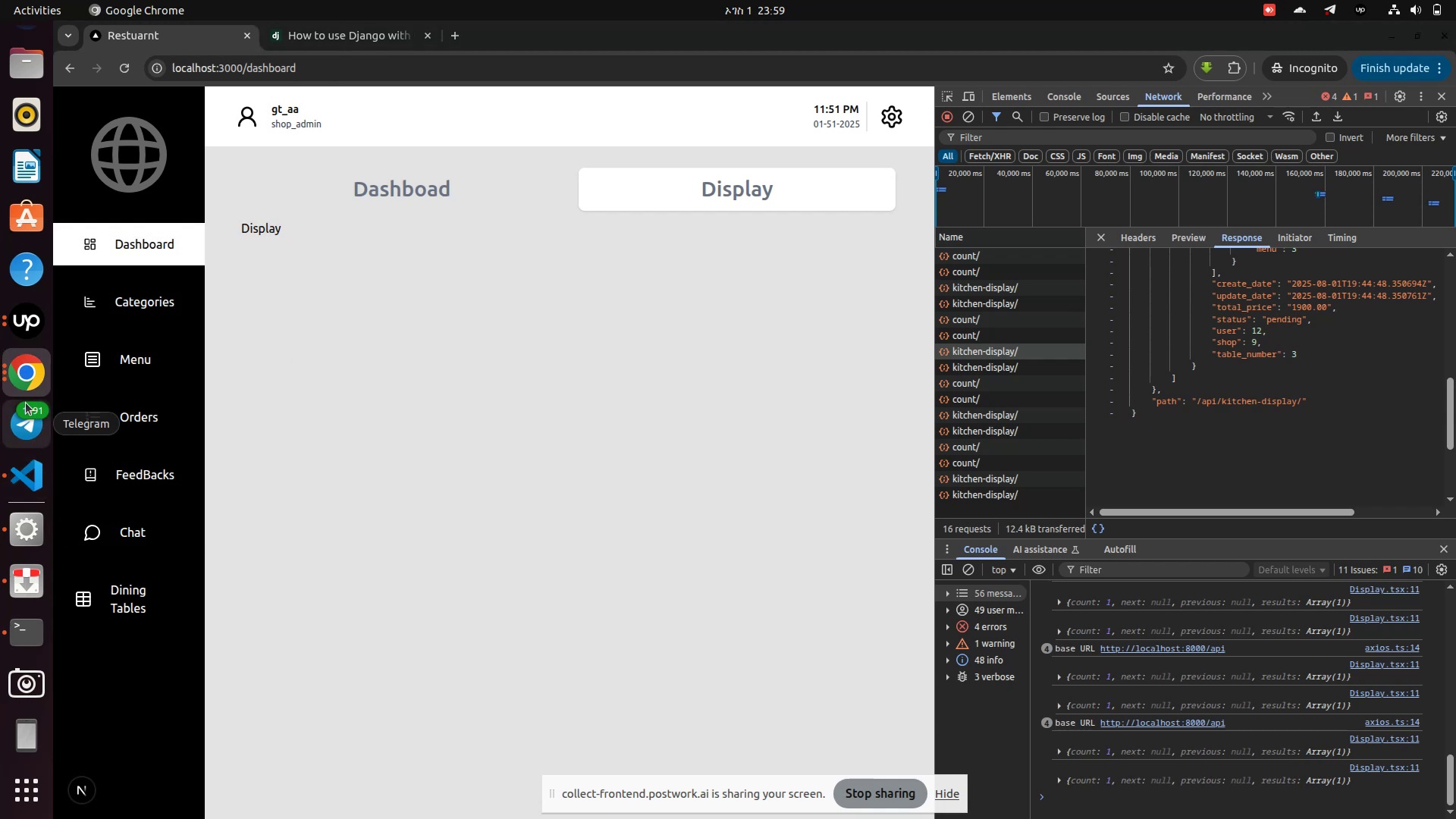 
left_click([27, 381])
 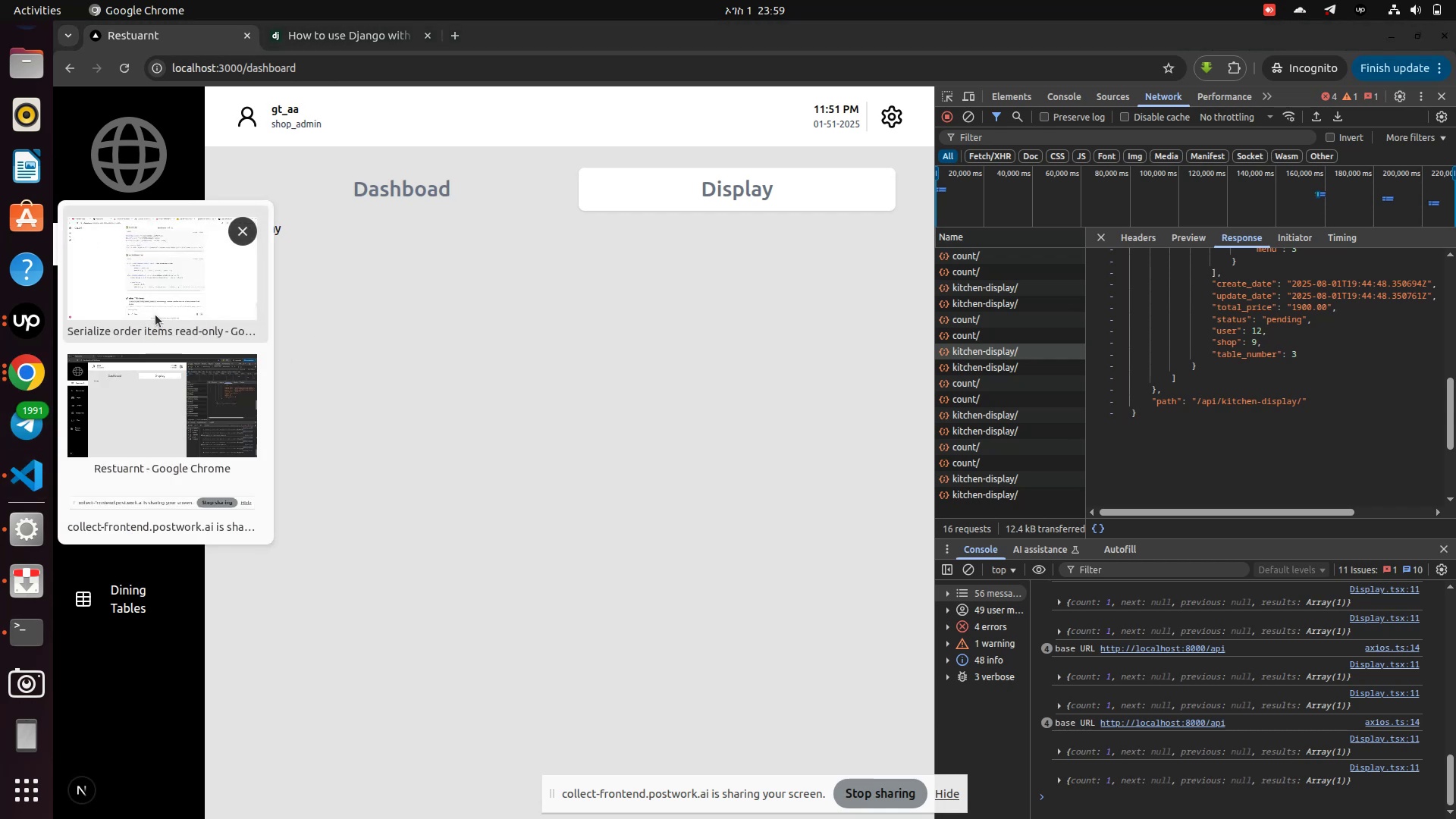 